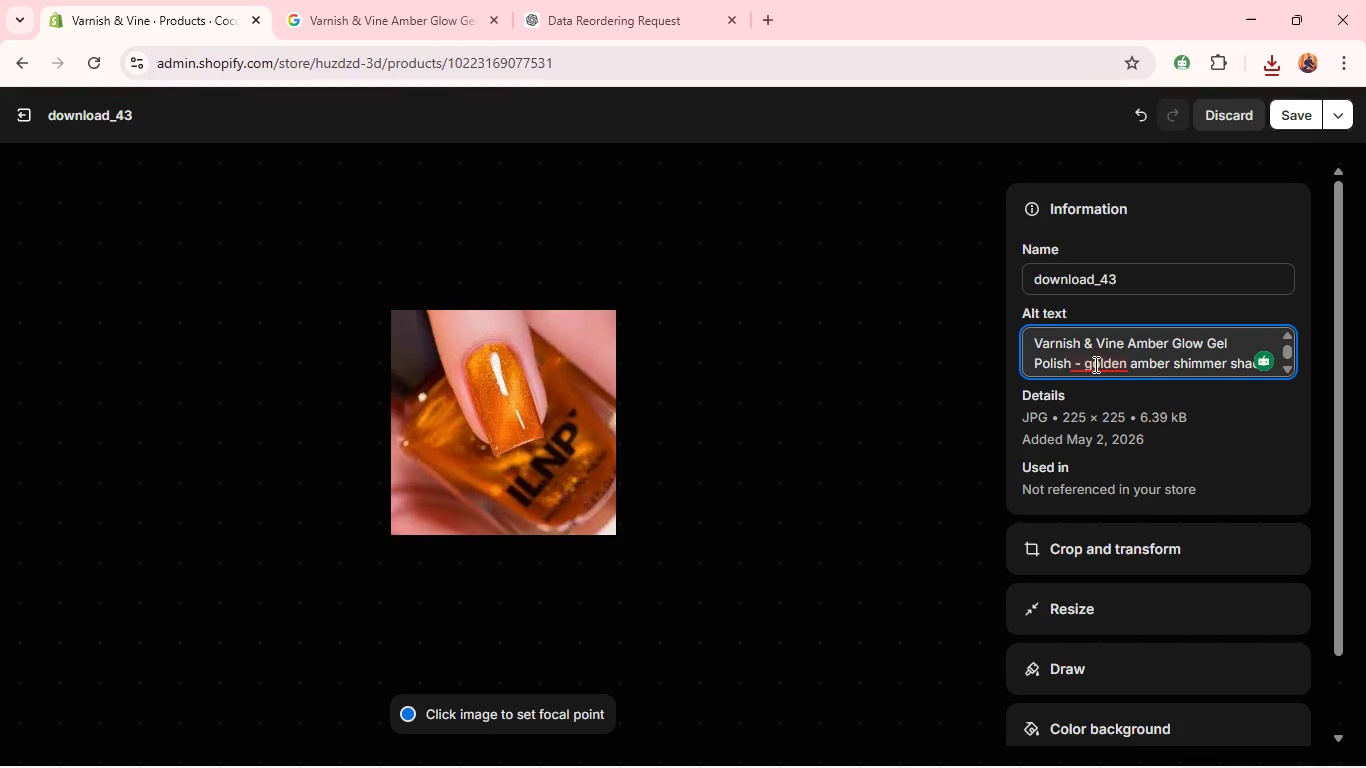 
left_click([1095, 364])
 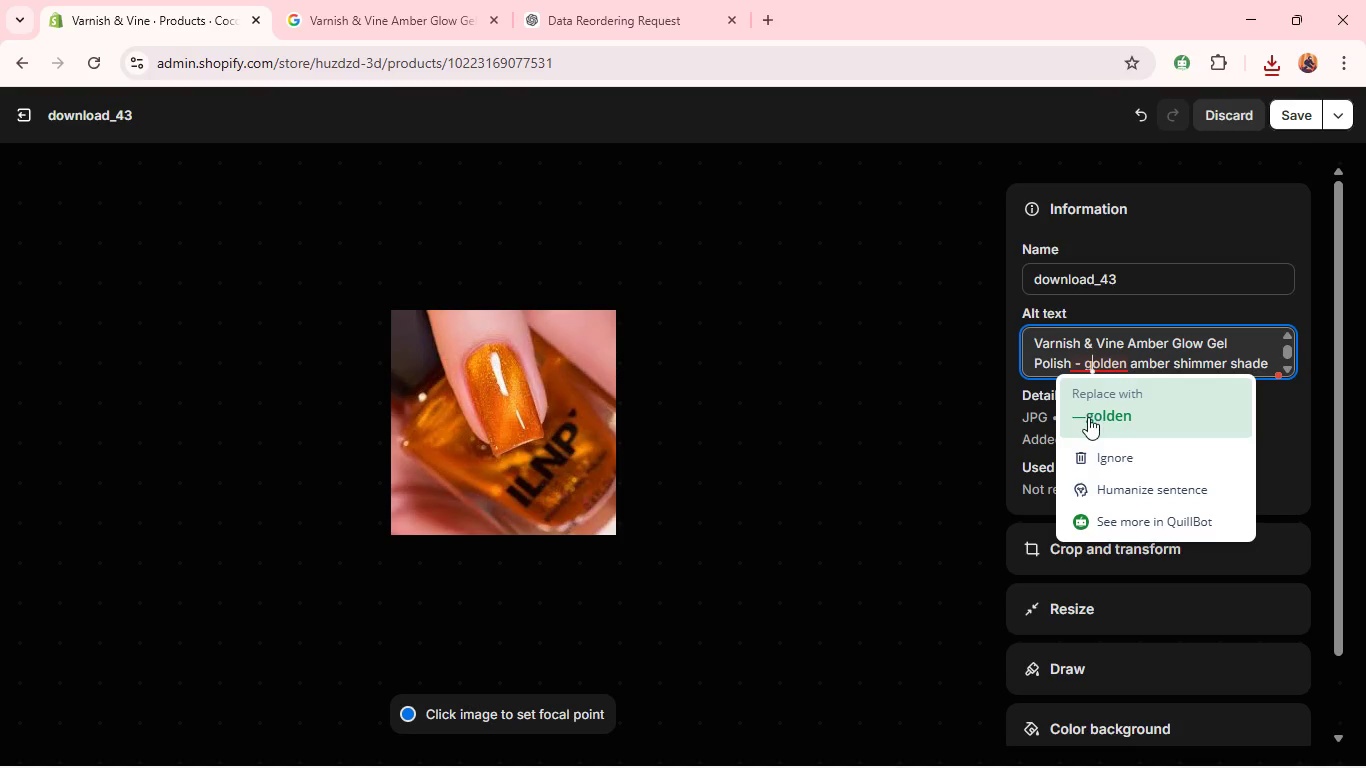 
left_click([1088, 417])
 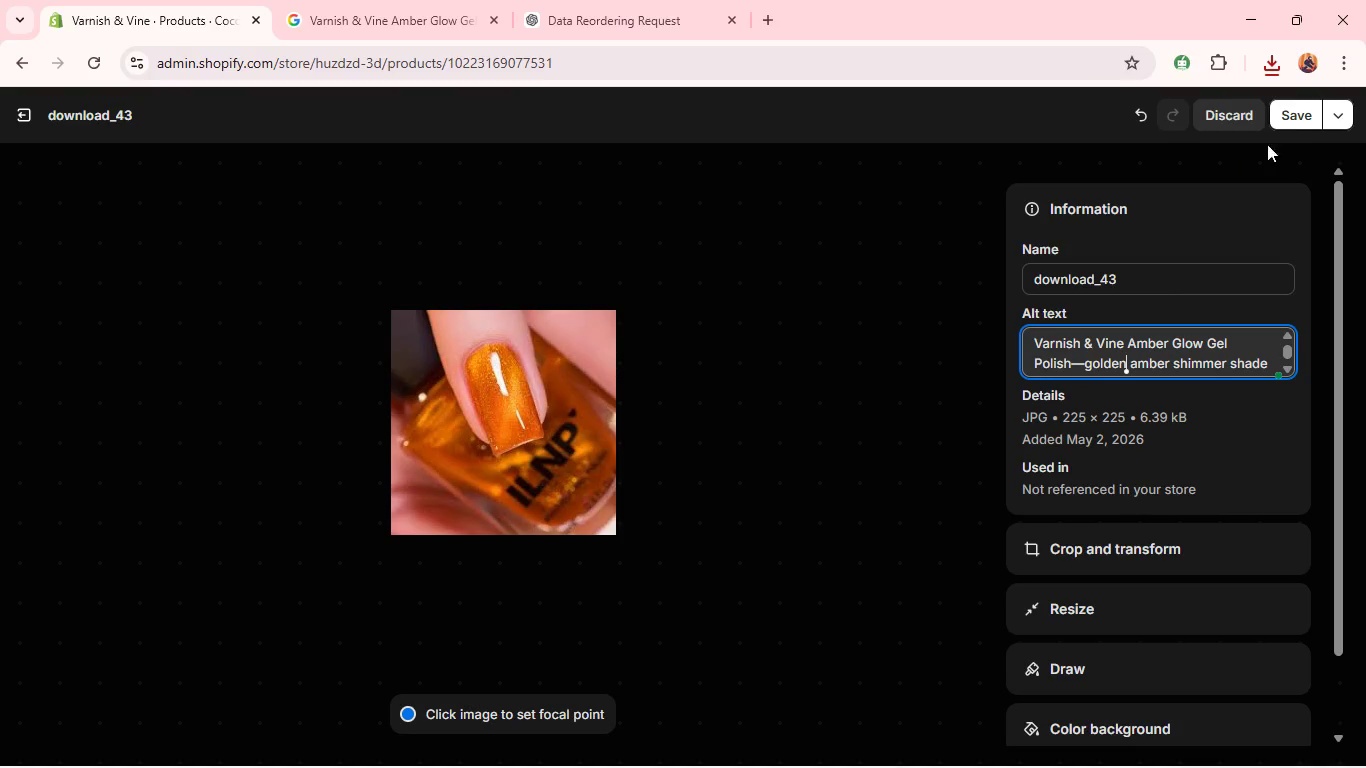 
left_click([1295, 121])
 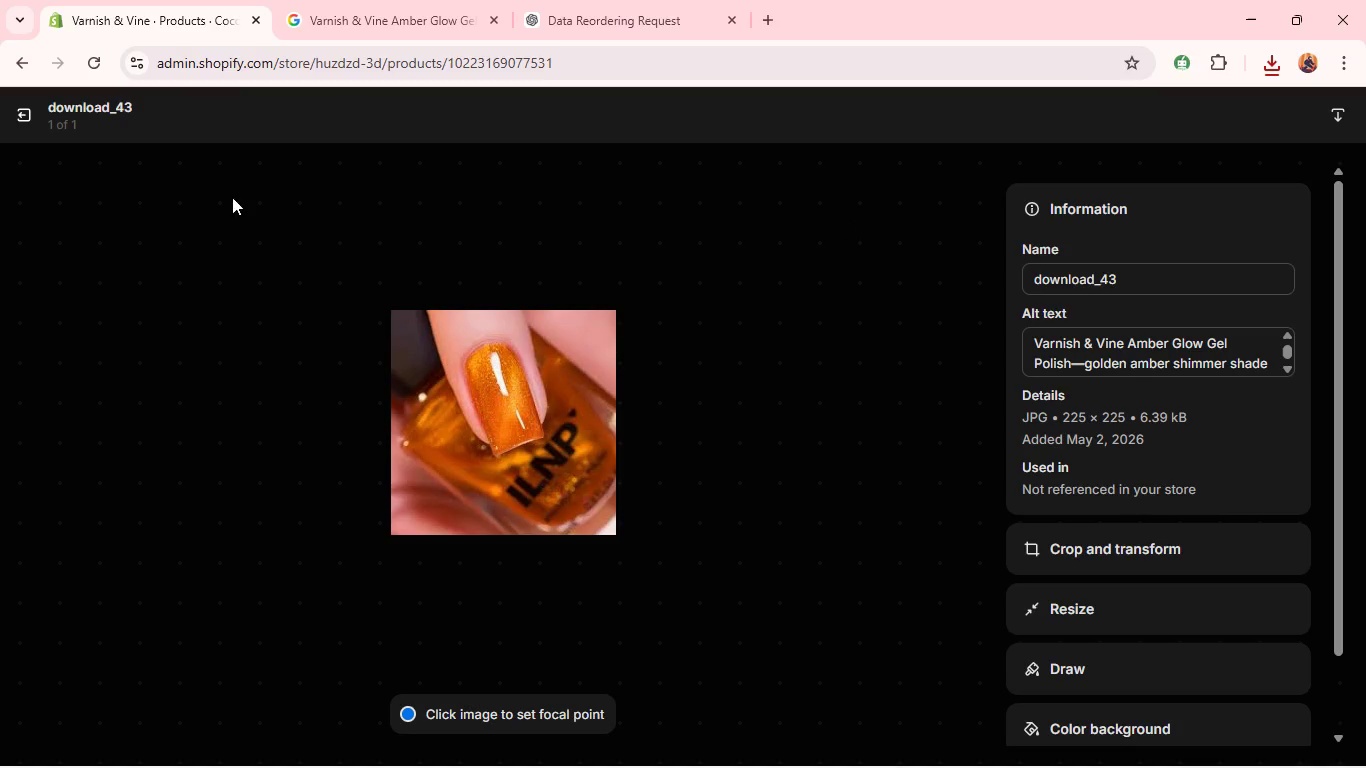 
left_click([31, 114])
 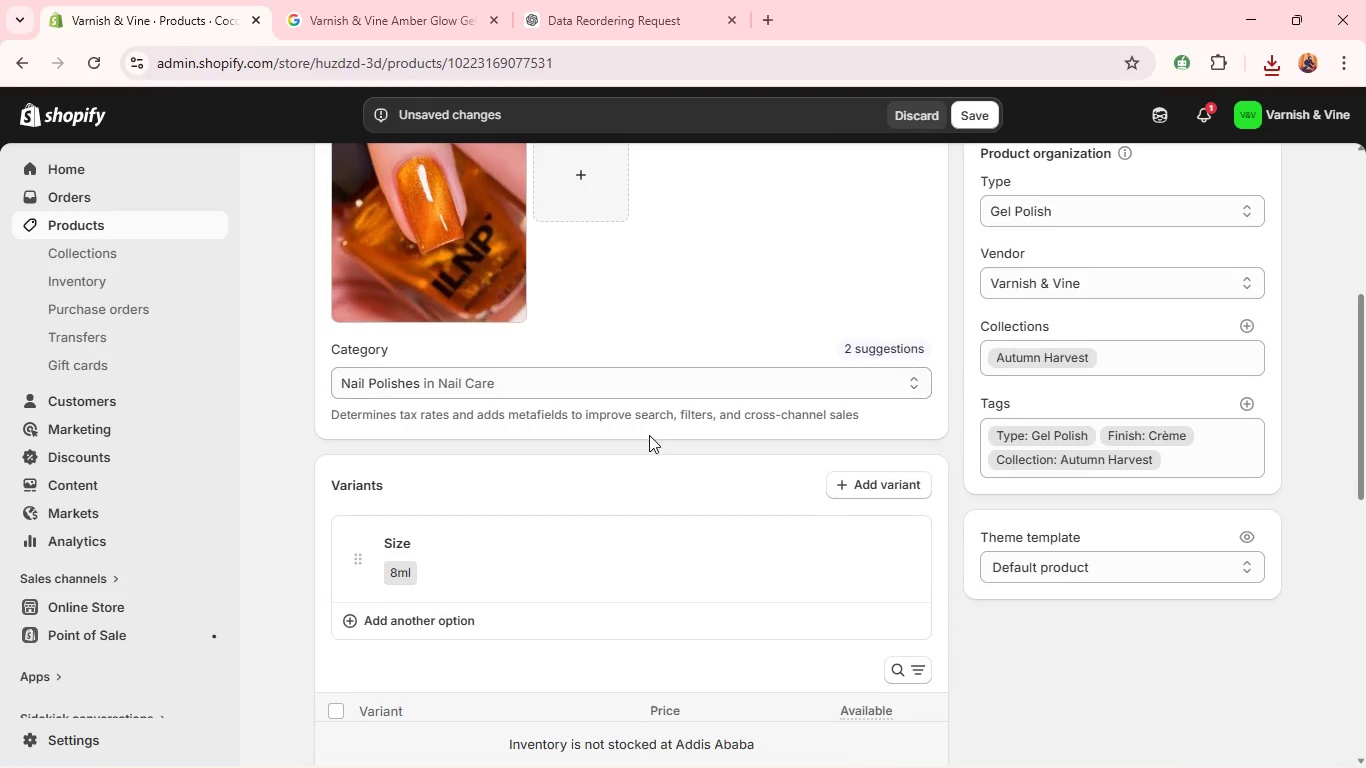 
key(Unknown)
 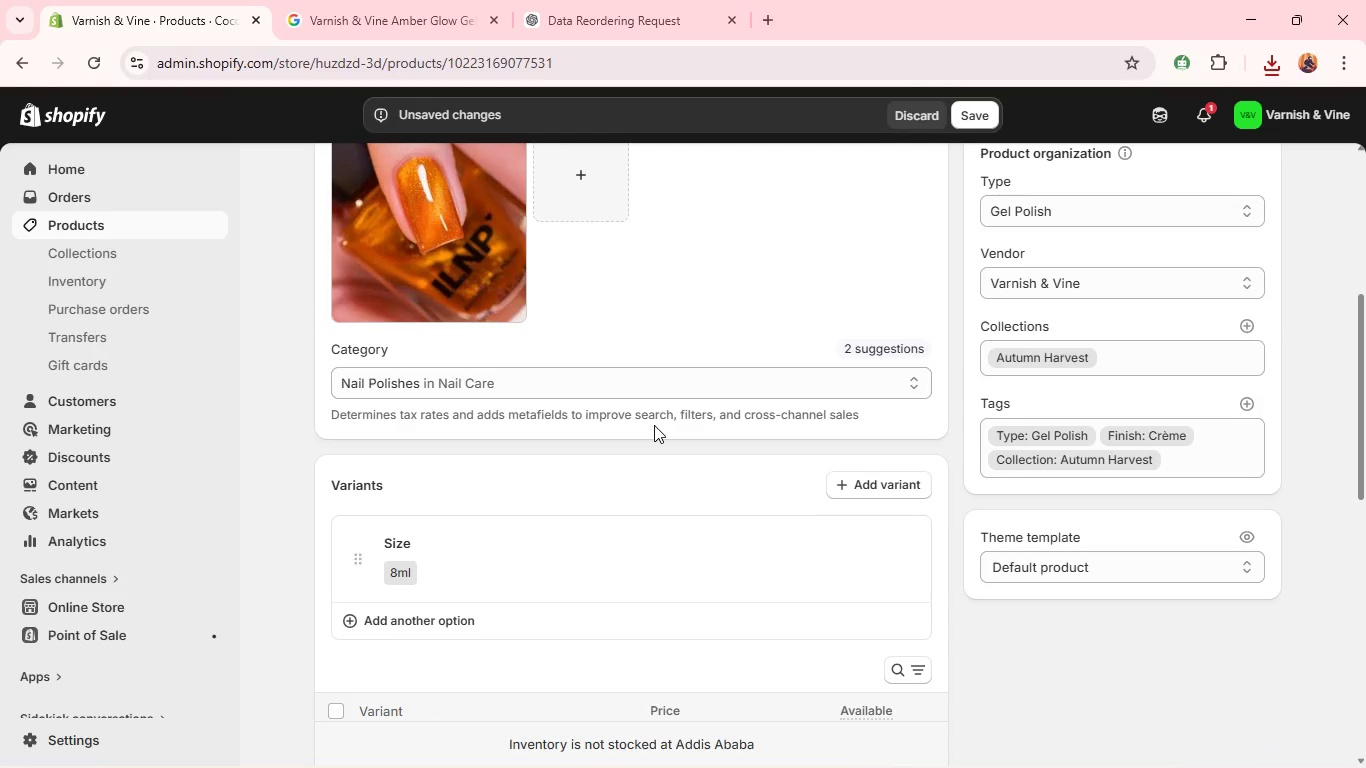 
hold_key(key=Unknown, duration=0.42)
 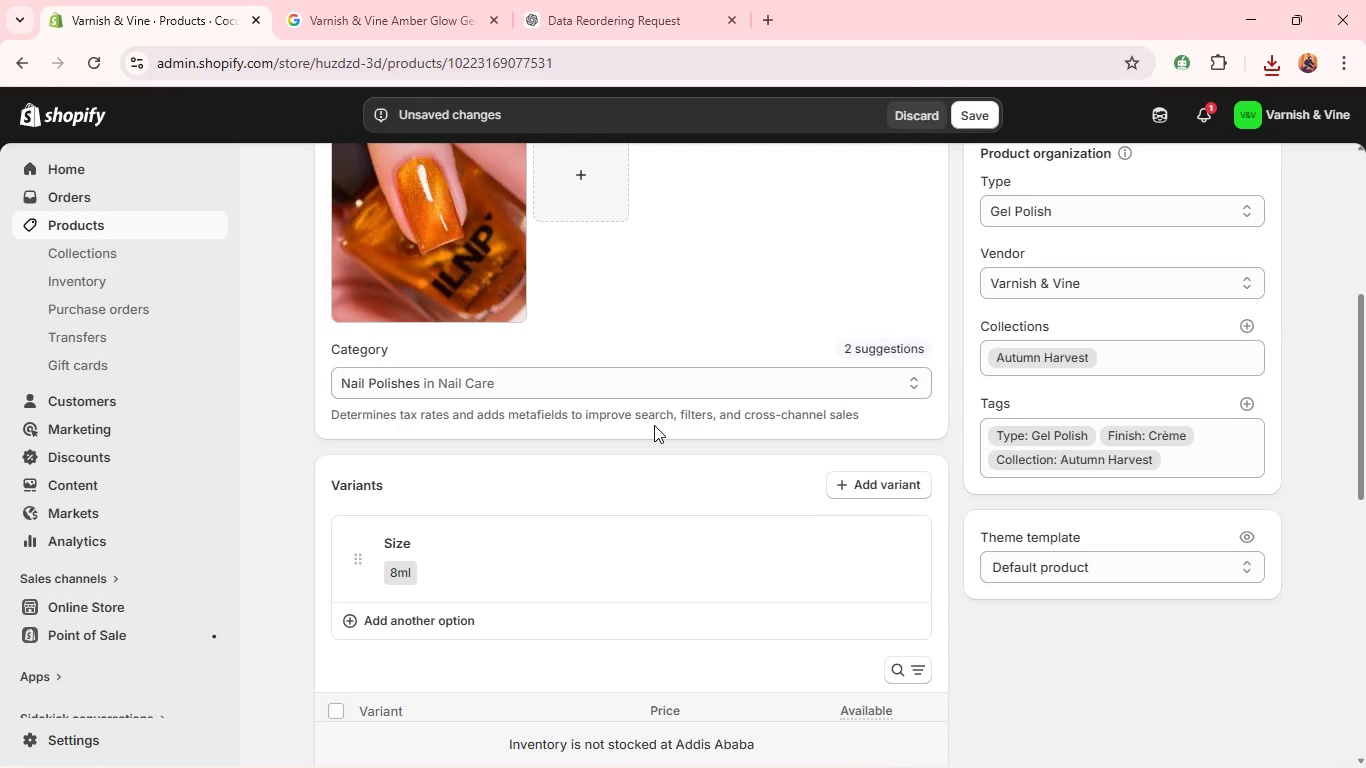 
key(Unknown)
 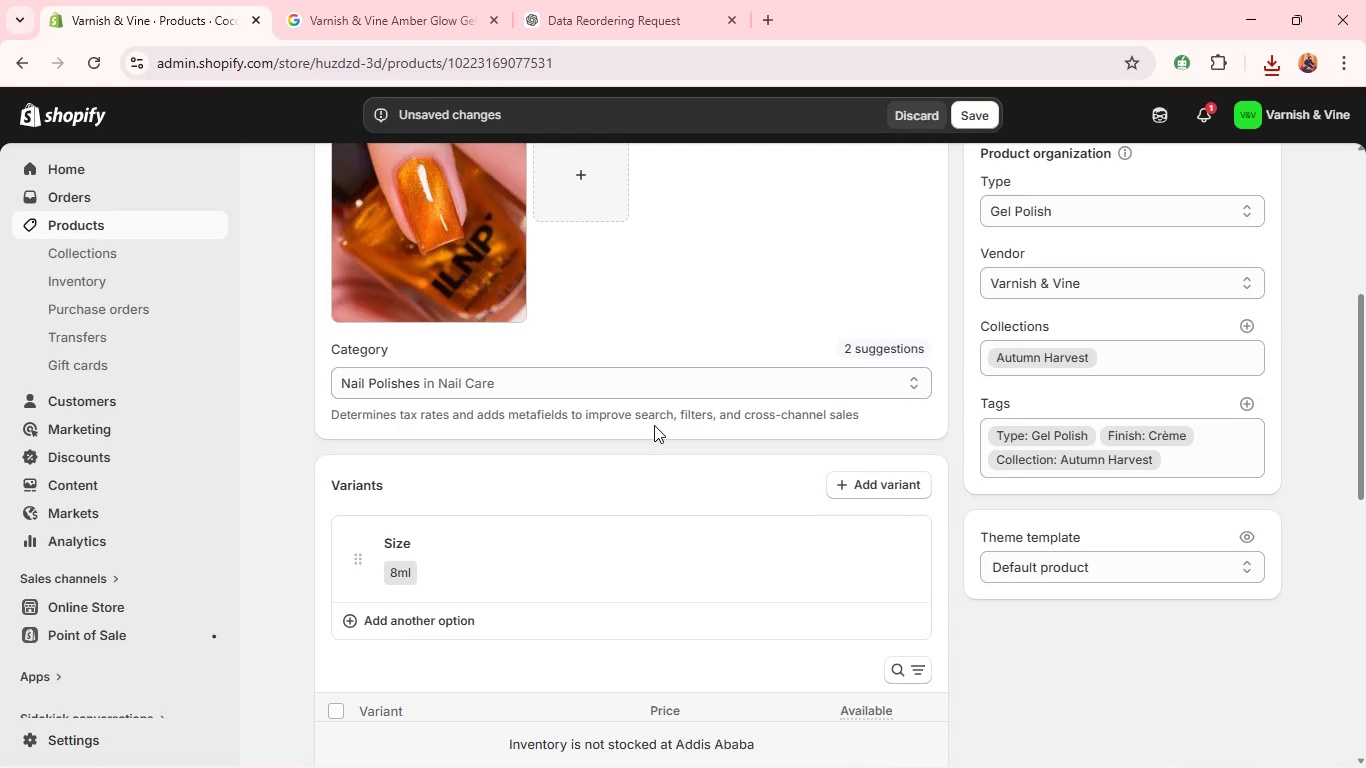 
key(Unknown)
 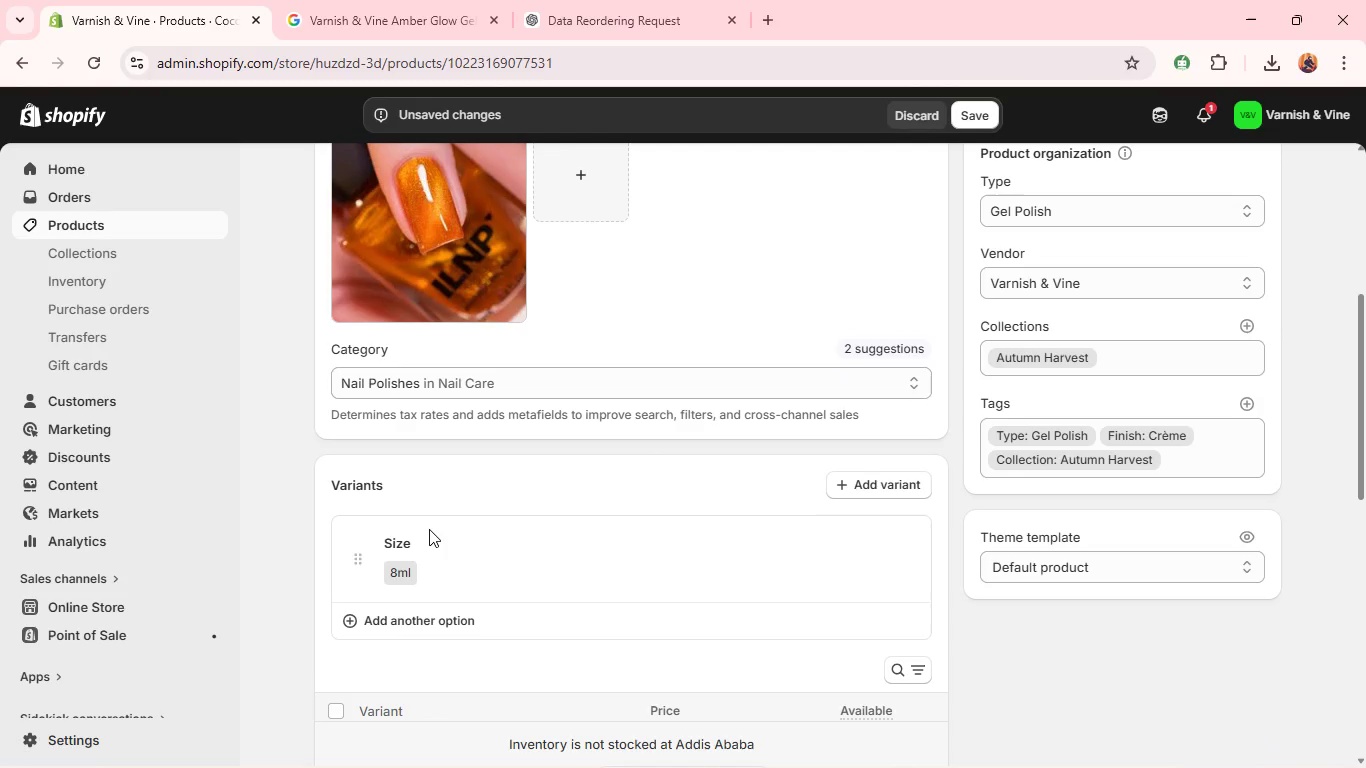 
key(Unknown)
 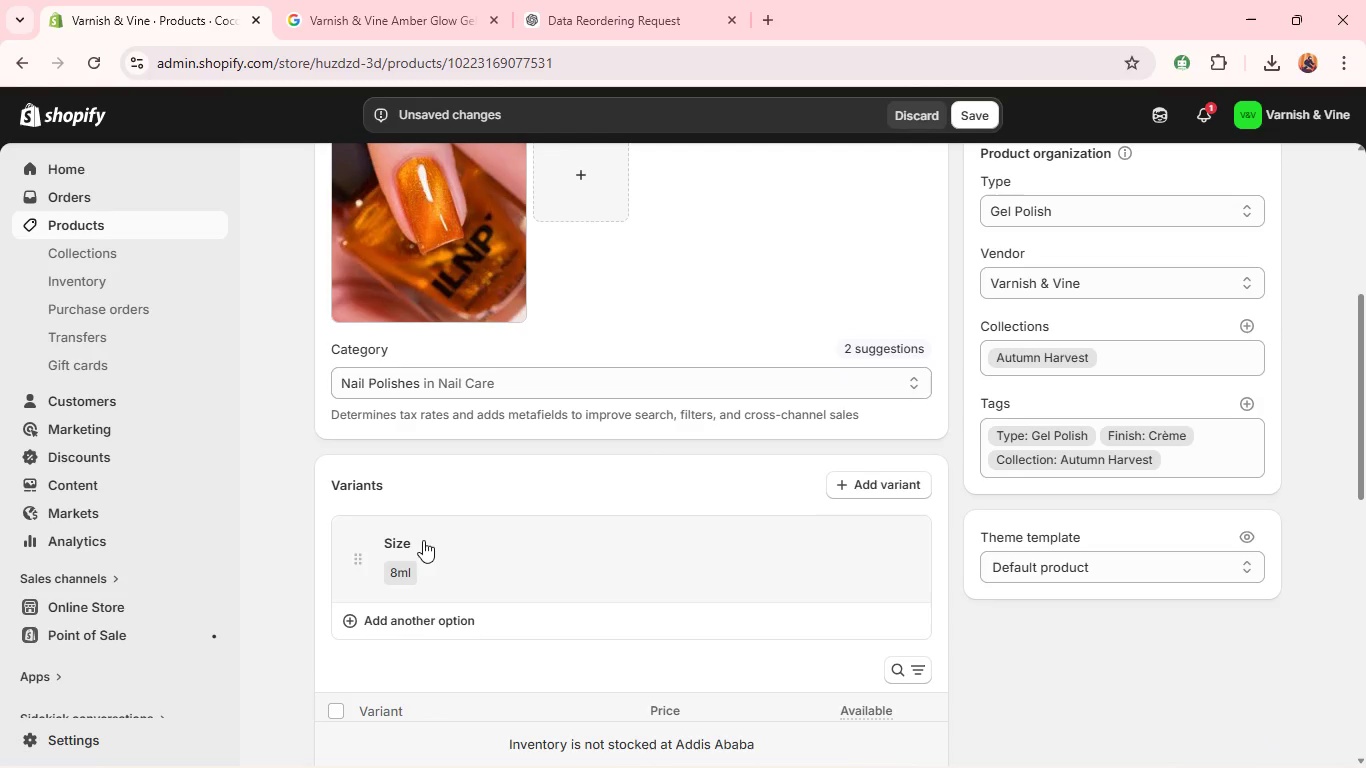 
wait(6.19)
 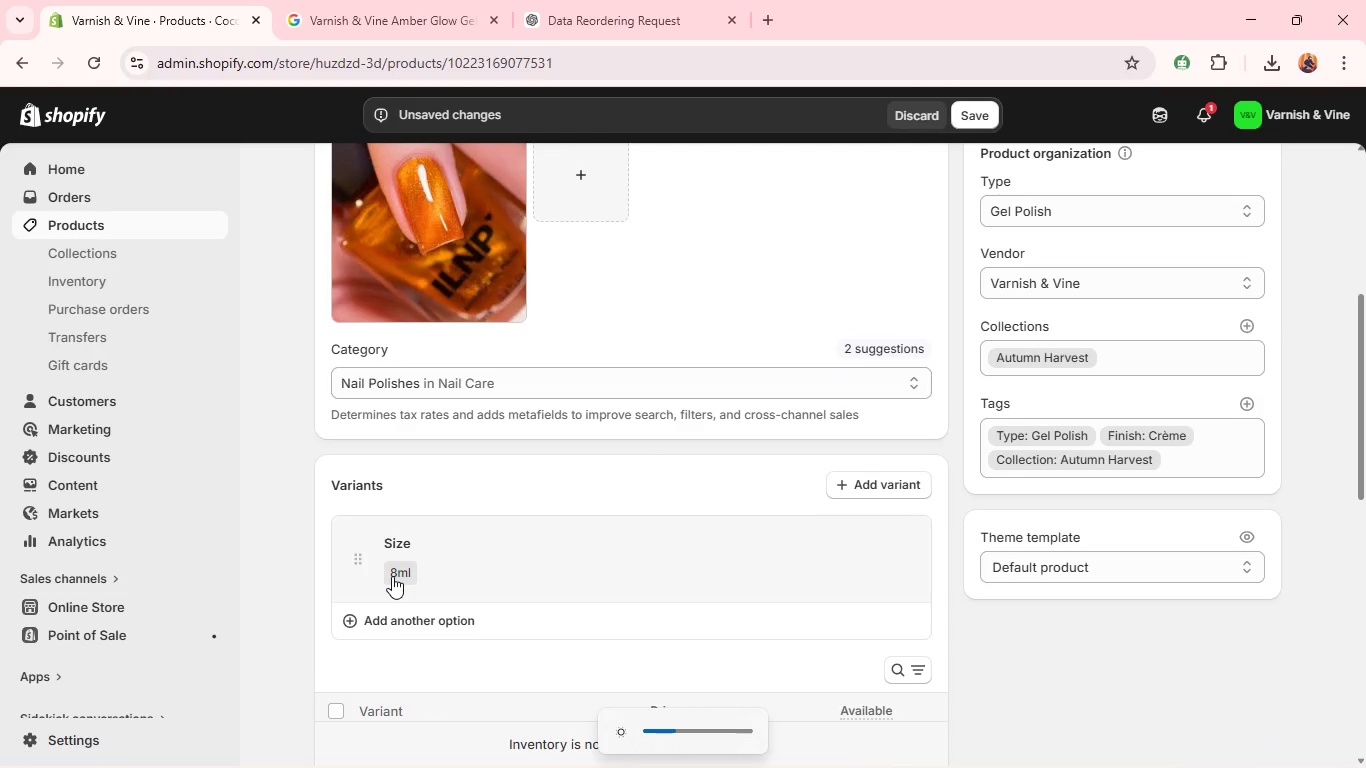 
left_click([412, 555])
 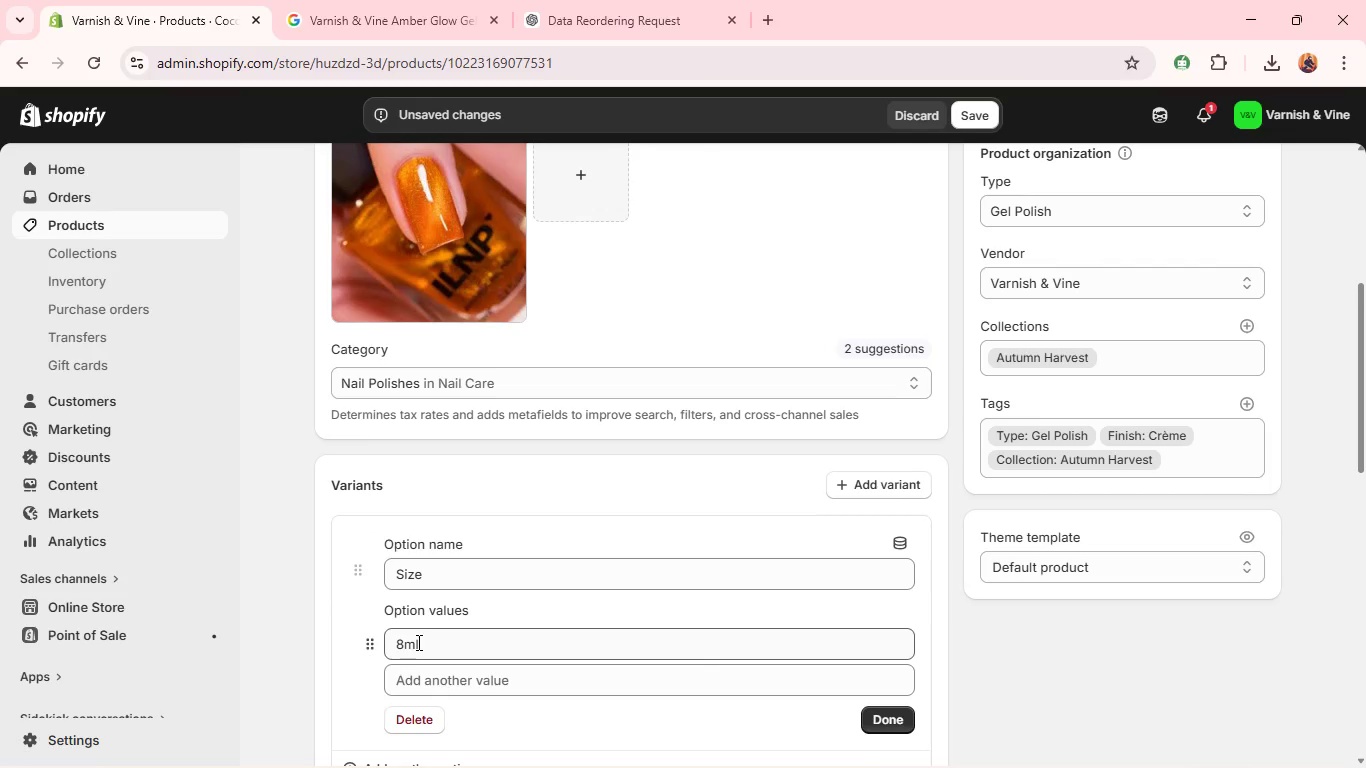 
double_click([416, 642])
 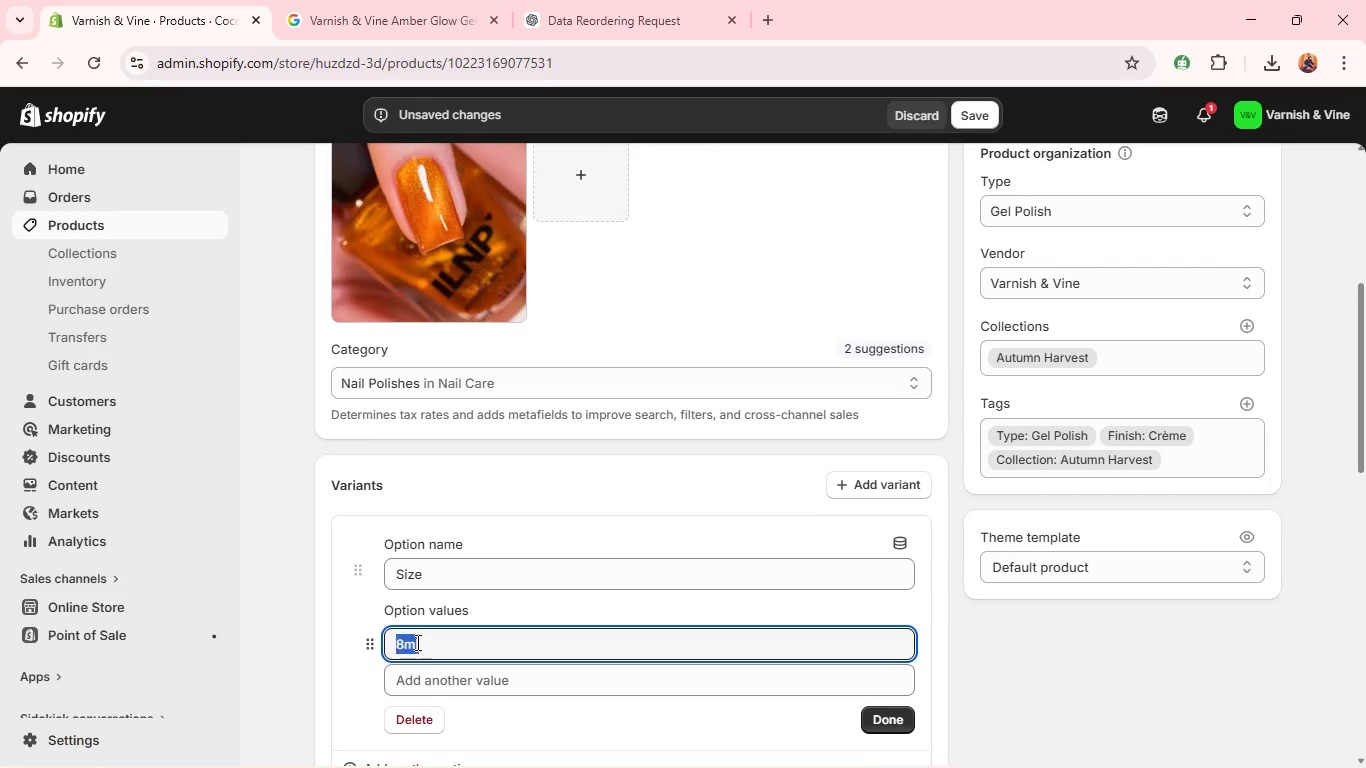 
triple_click([416, 642])
 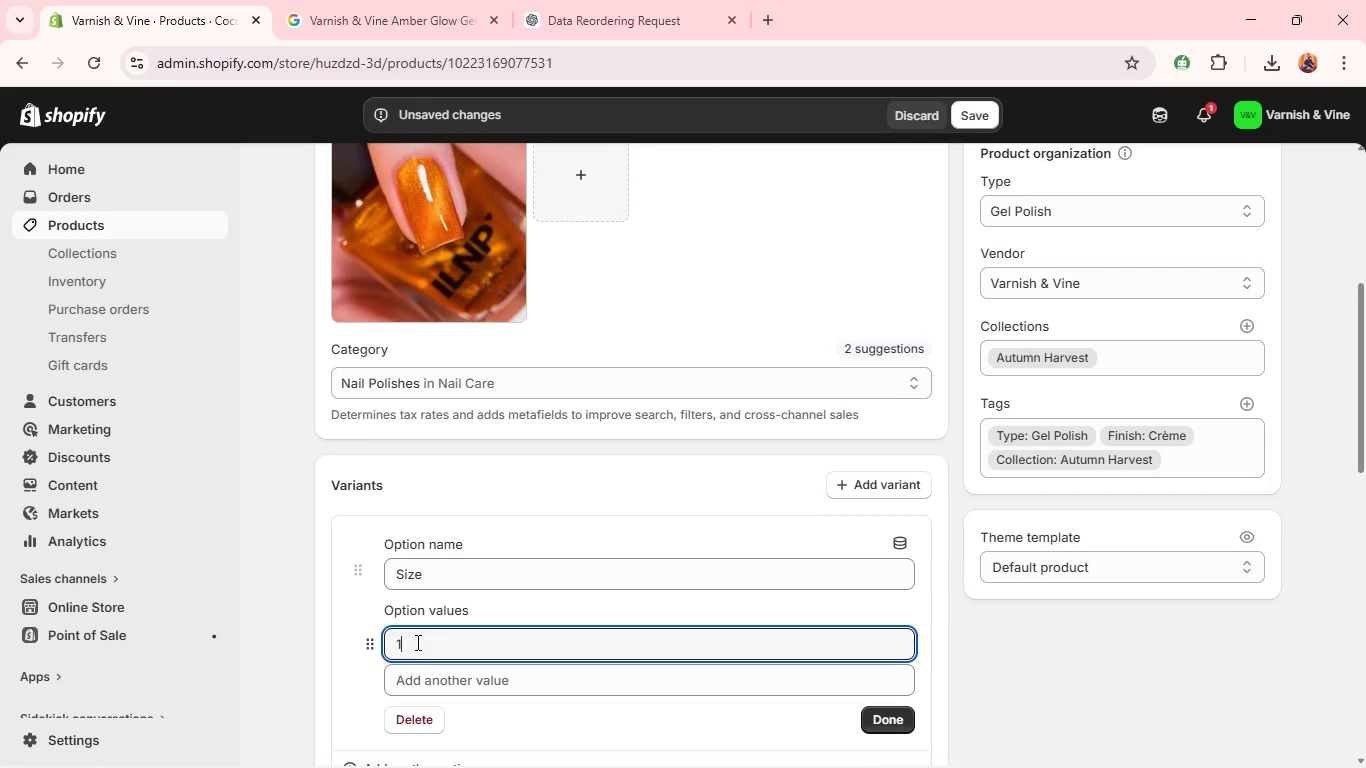 
type(15ml)
 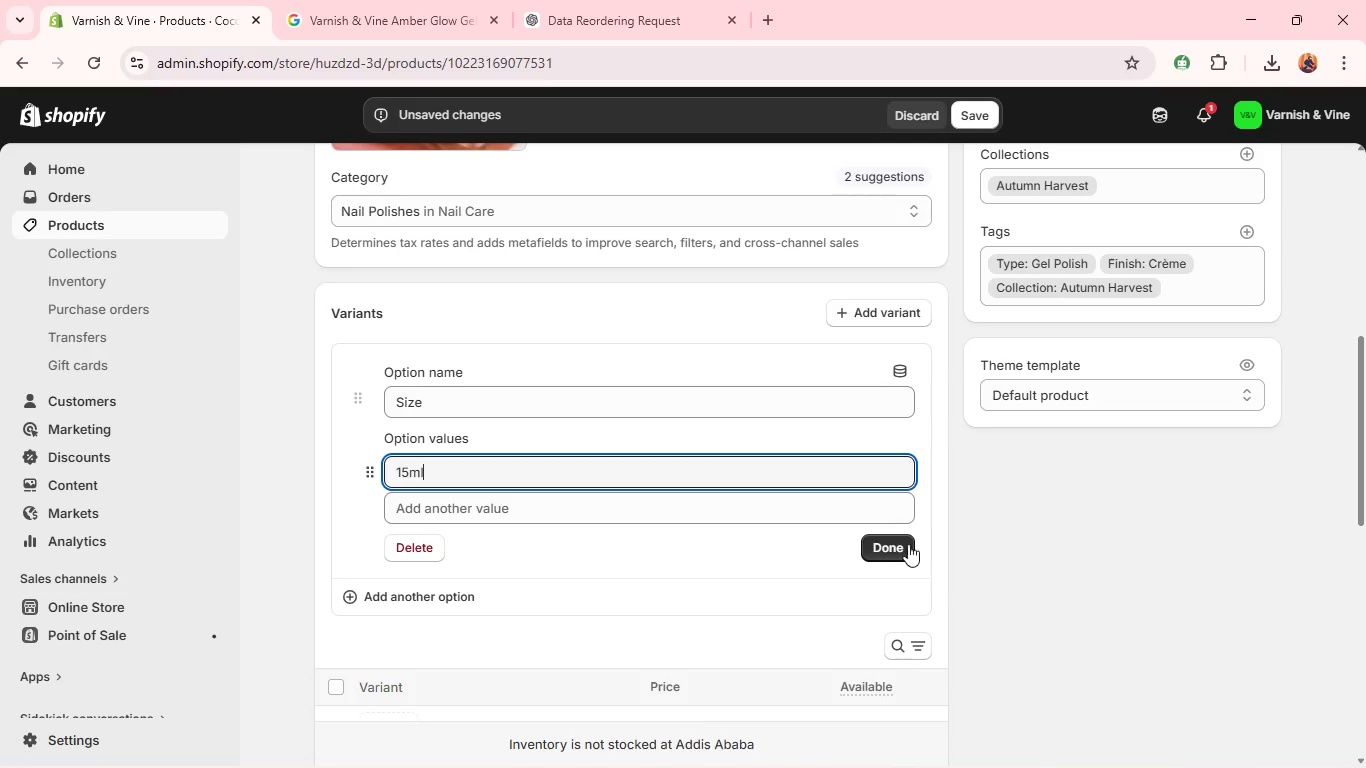 
left_click([898, 545])
 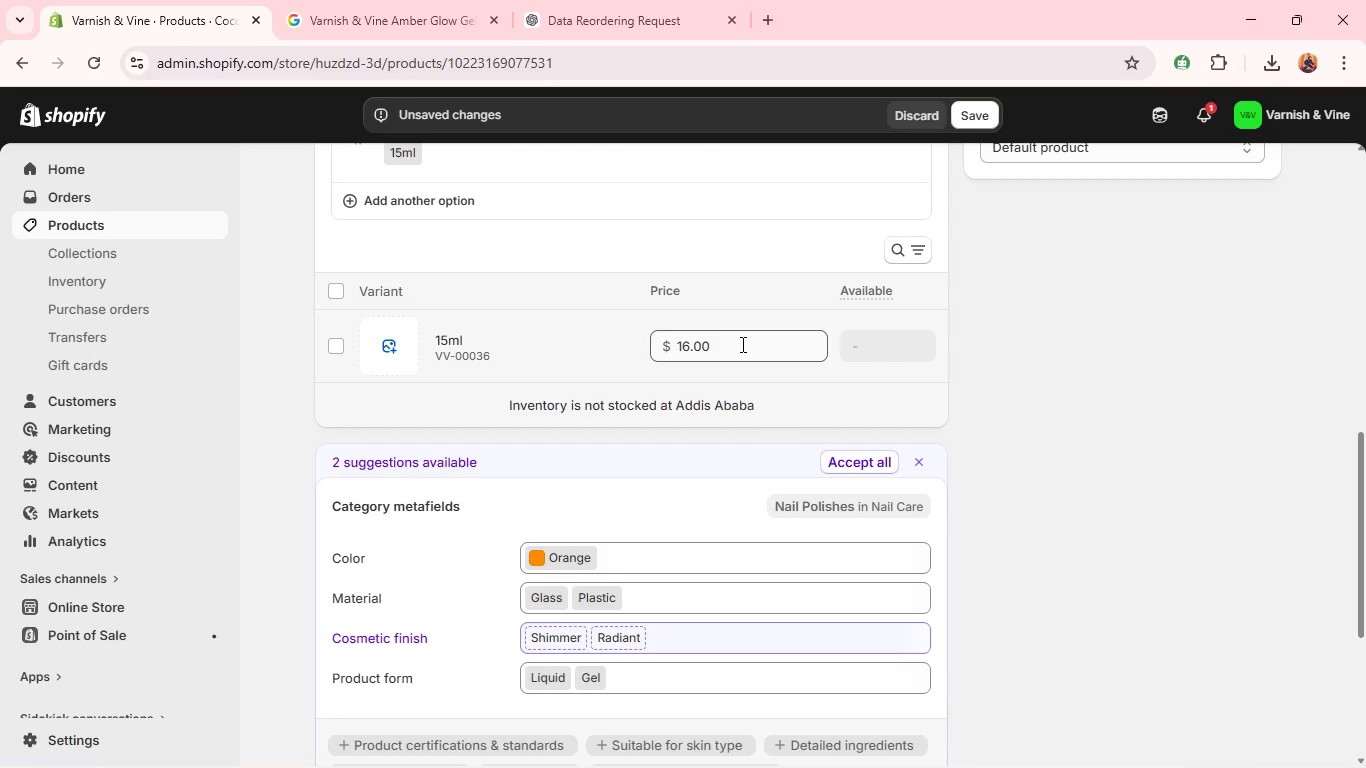 
double_click([742, 344])
 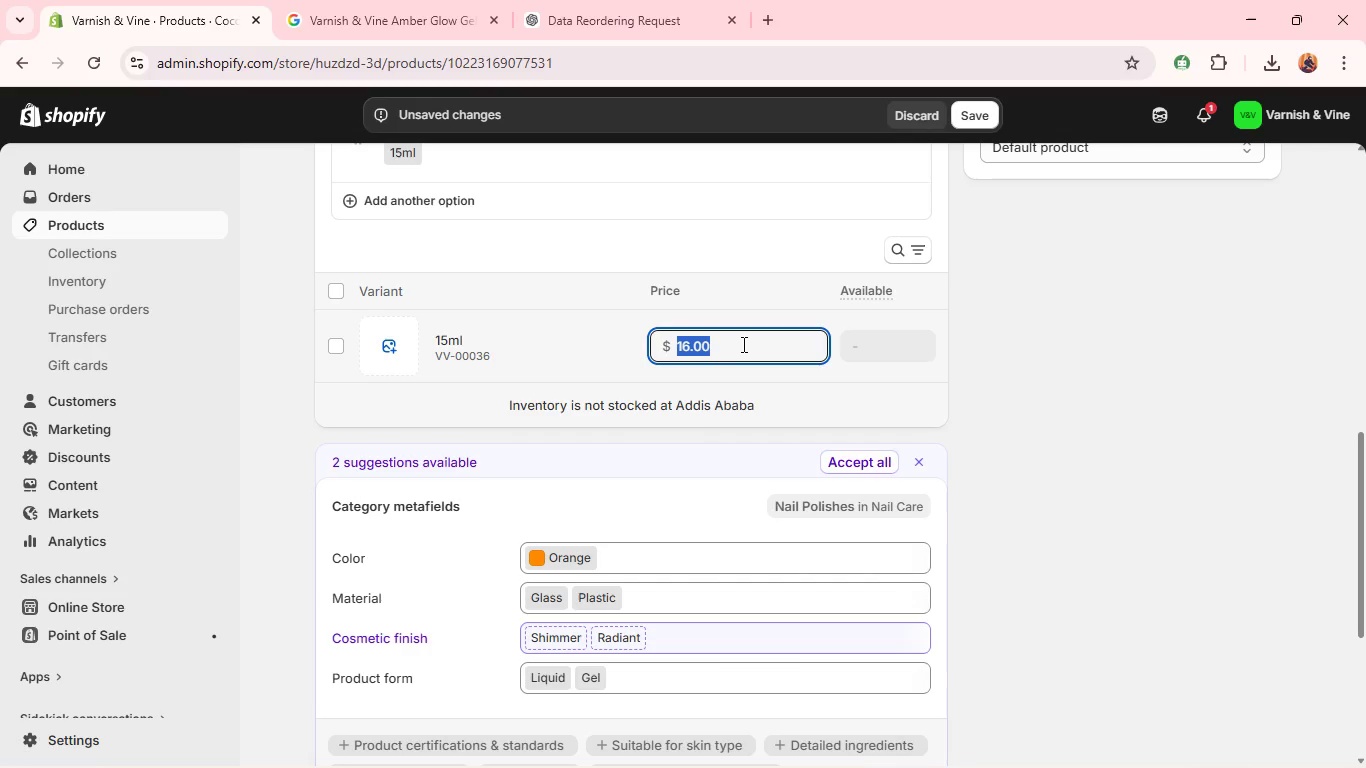 
triple_click([742, 344])
 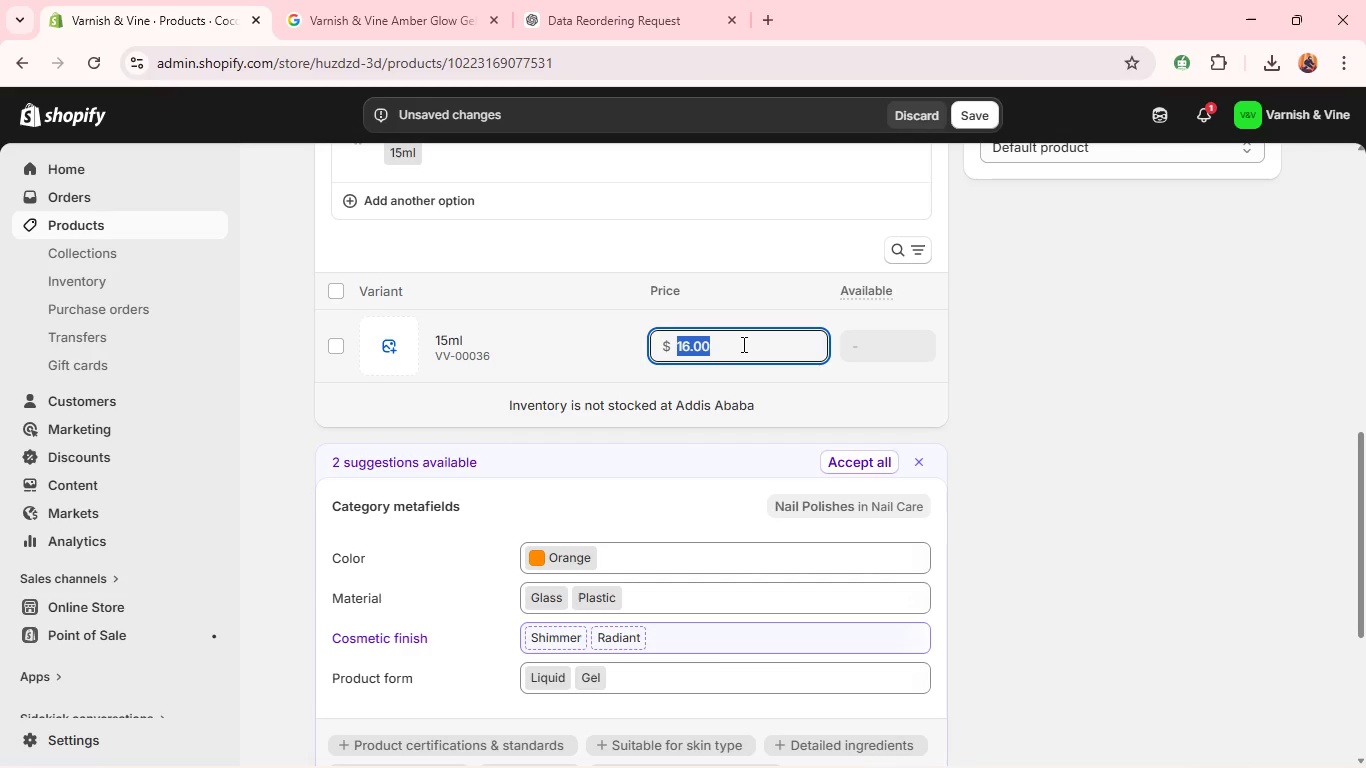 
type(28)
 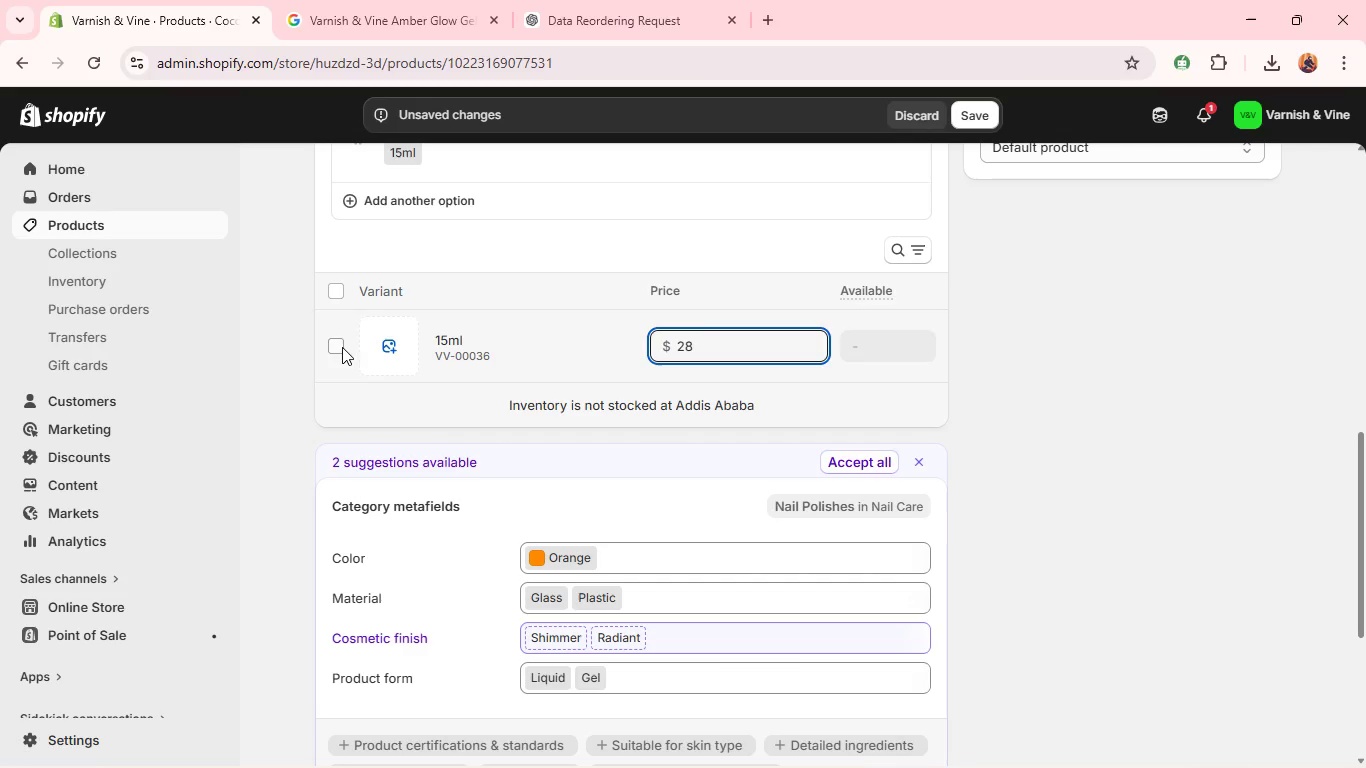 
left_click([331, 346])
 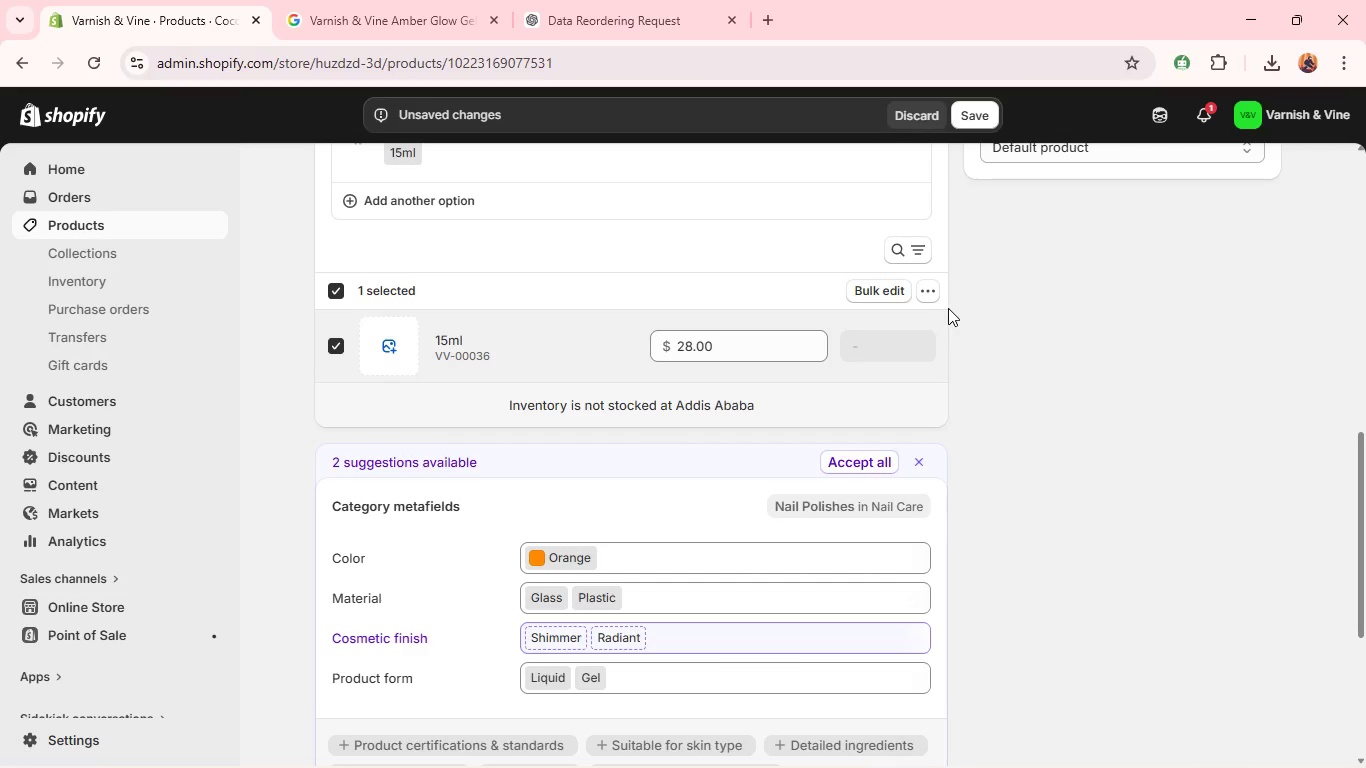 
left_click([932, 295])
 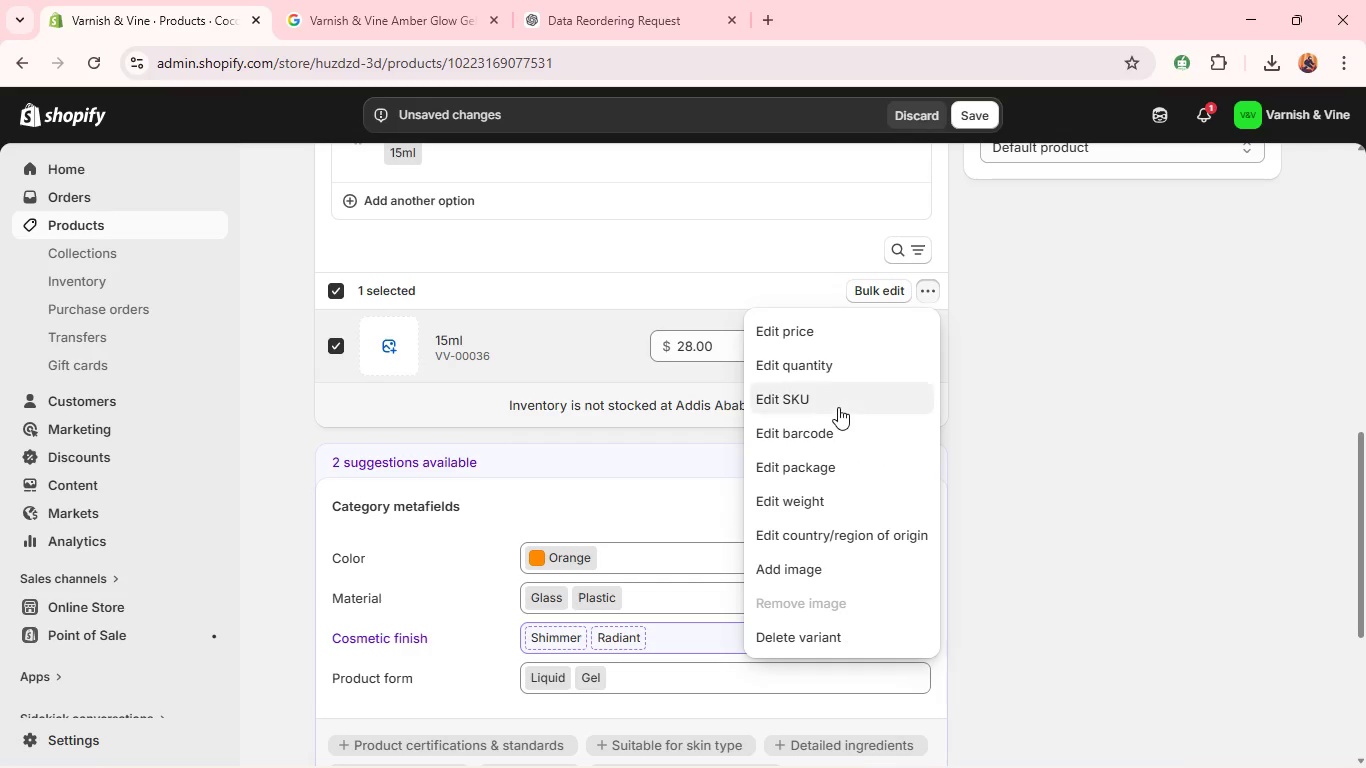 
left_click([837, 407])
 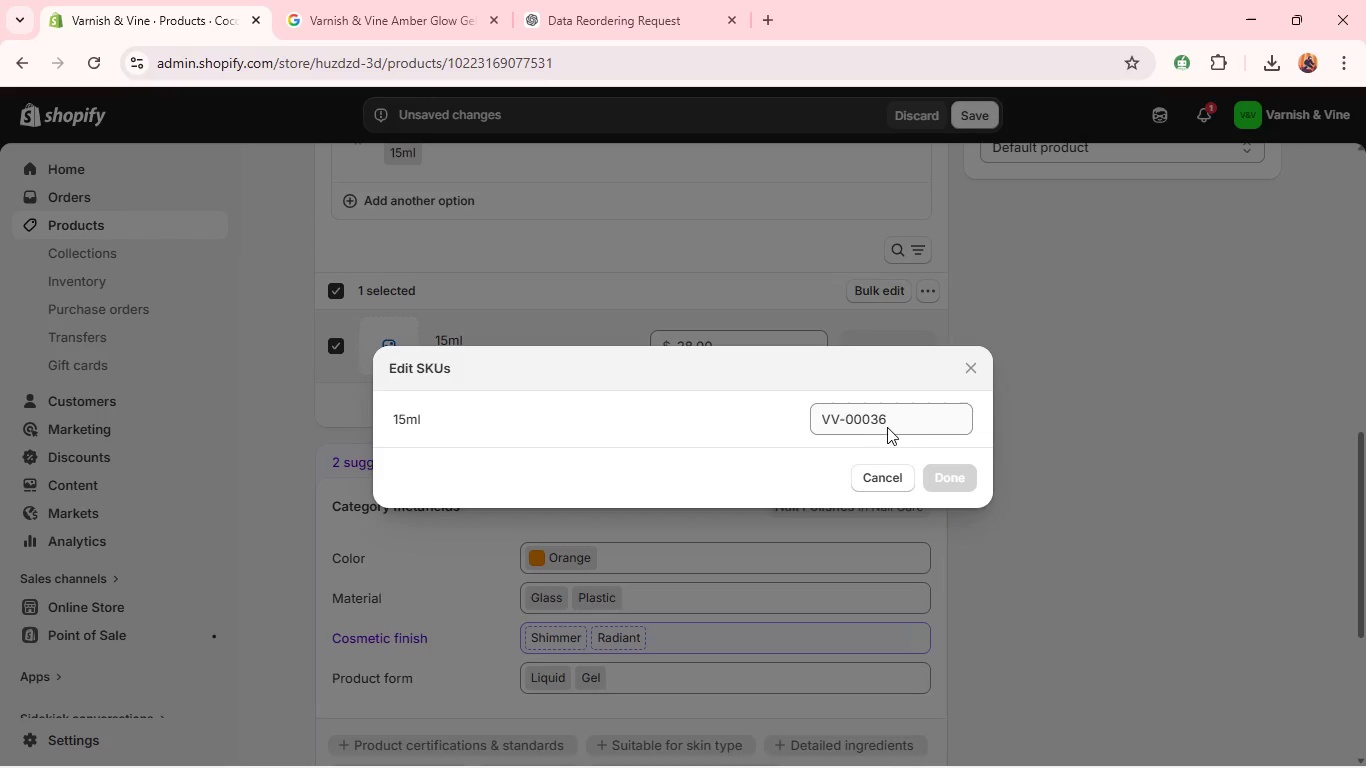 
left_click([901, 413])
 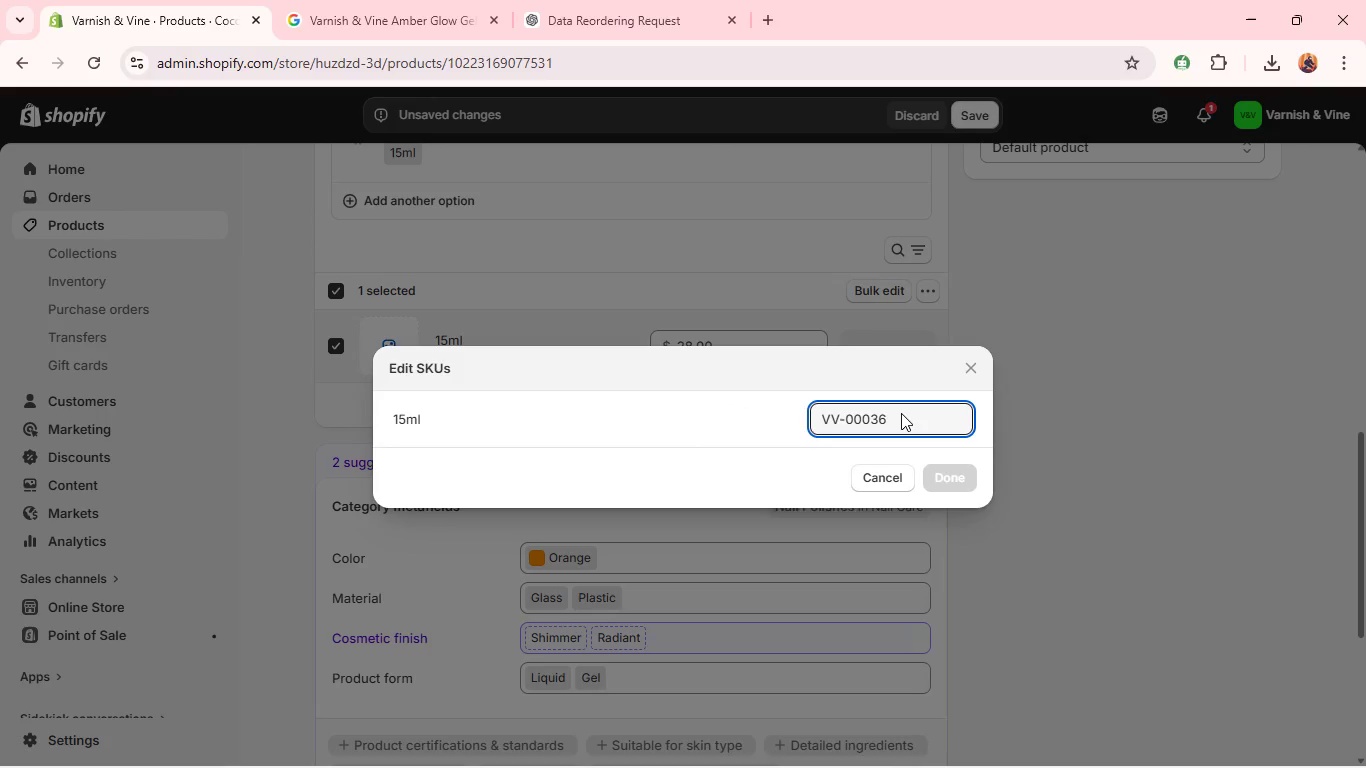 
key(Backspace)
 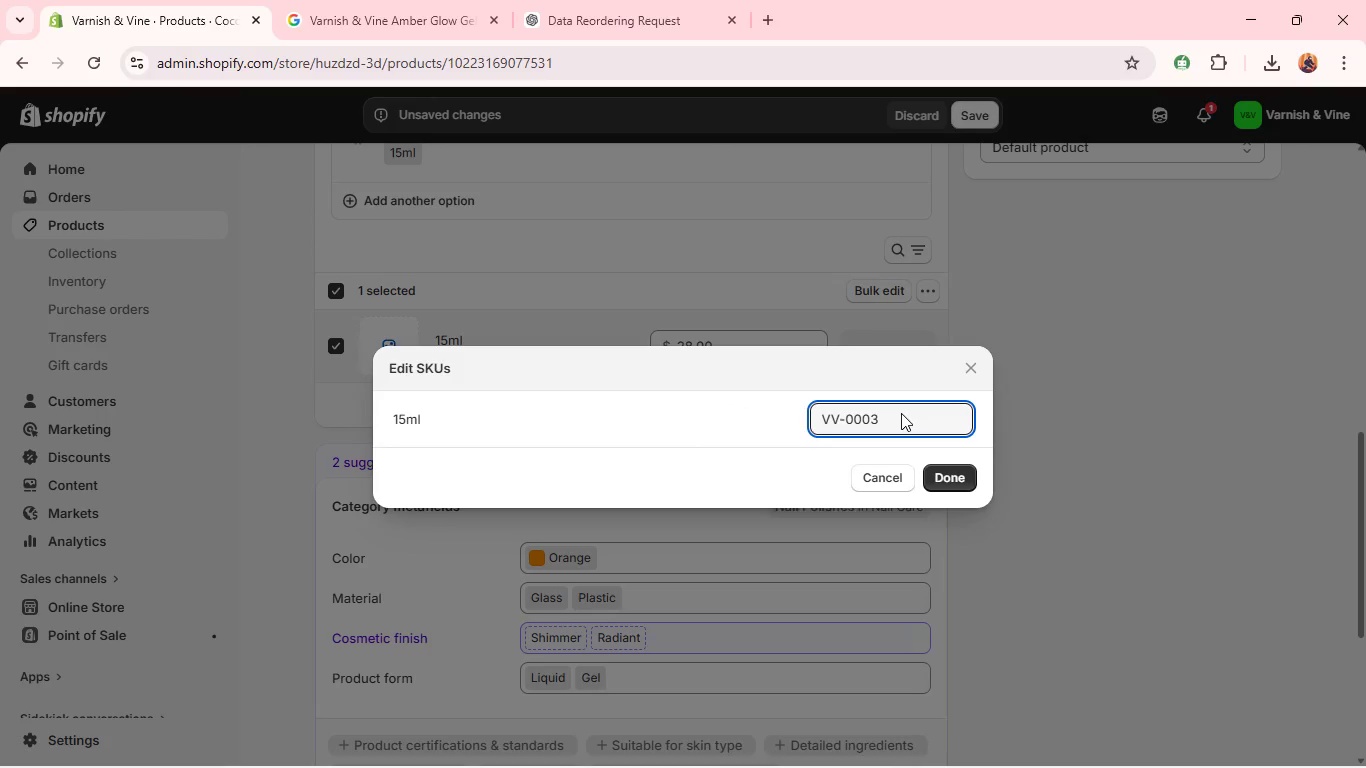 
key(7)
 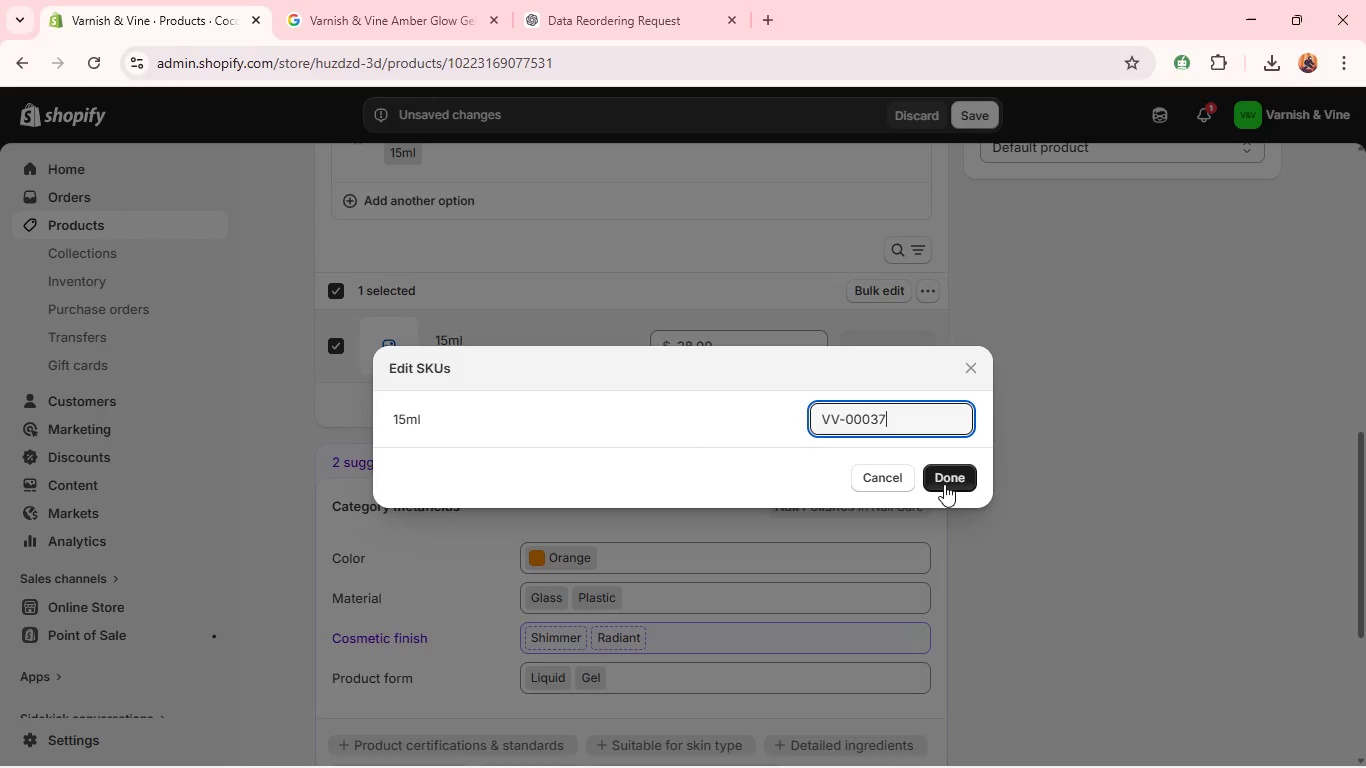 
left_click([944, 484])
 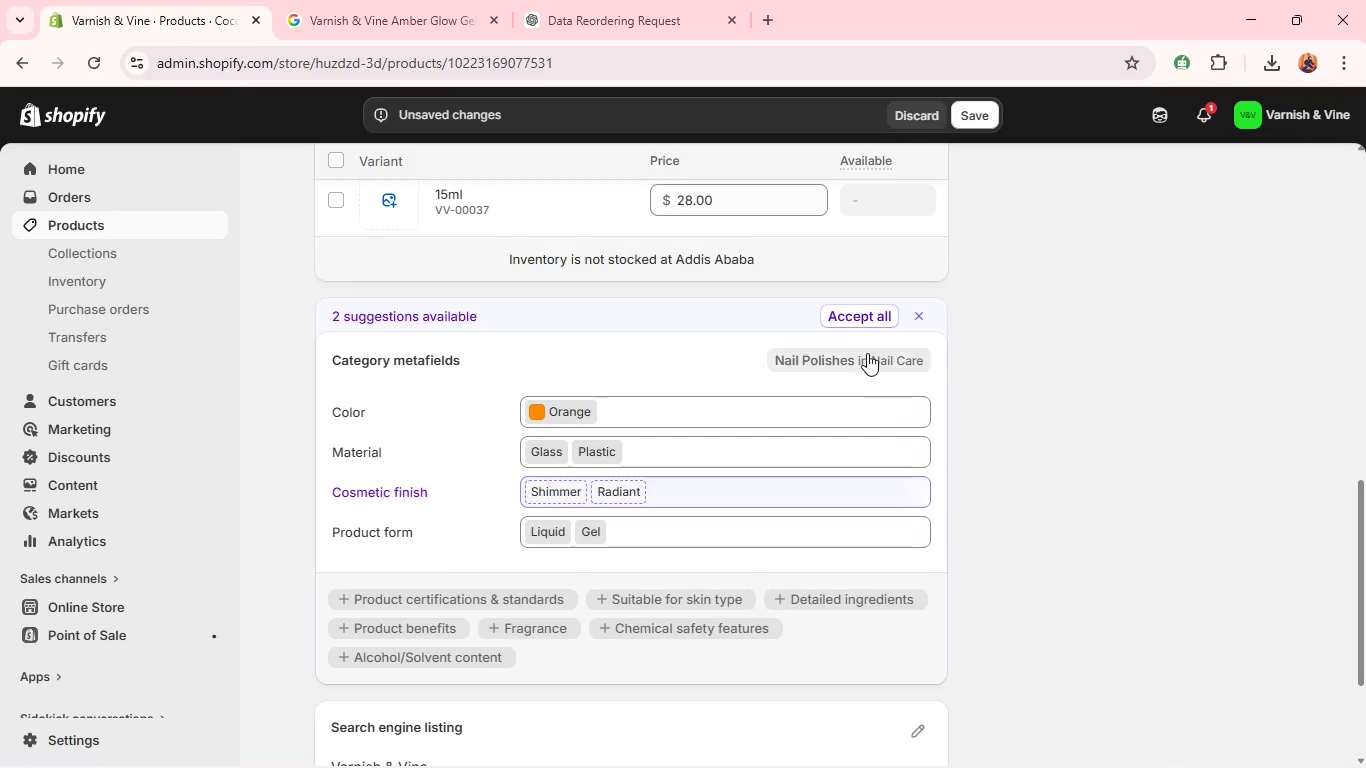 
left_click([856, 321])
 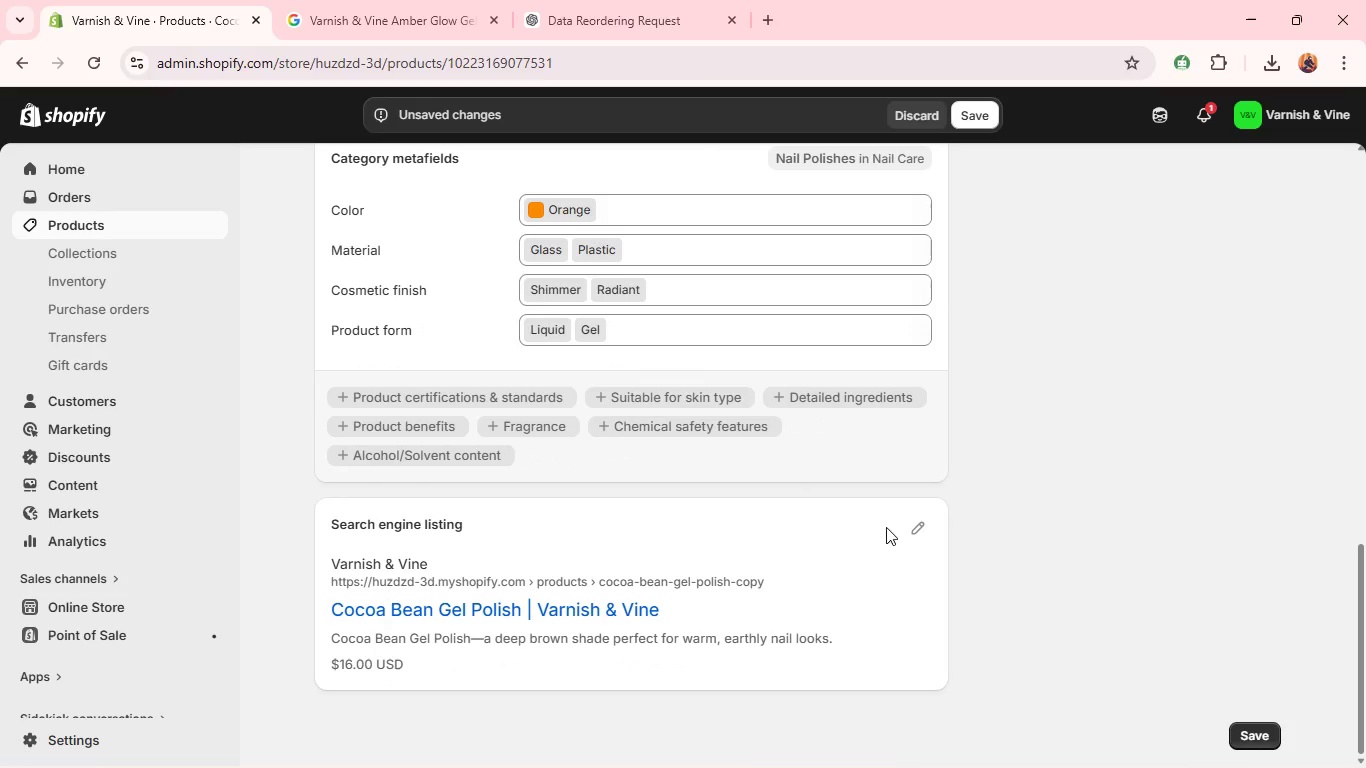 
left_click([912, 533])
 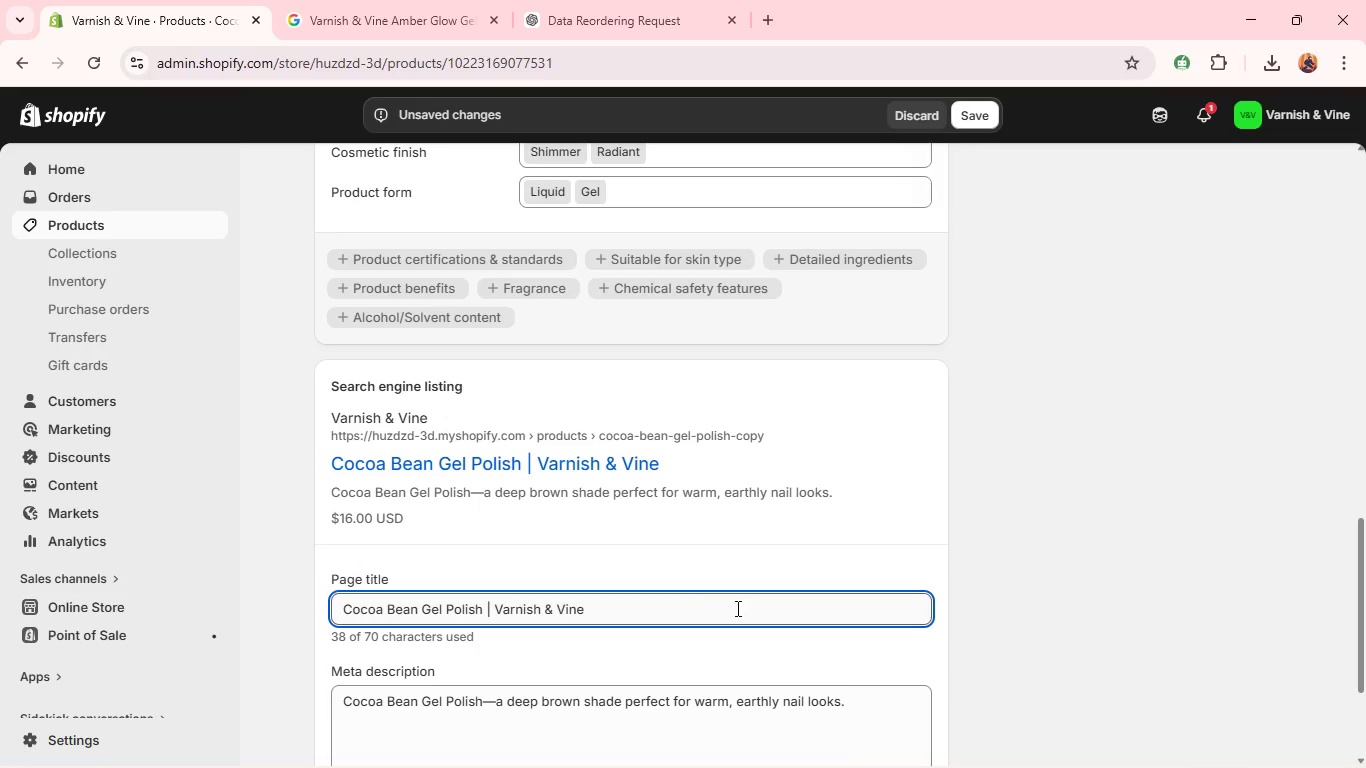 
double_click([733, 605])
 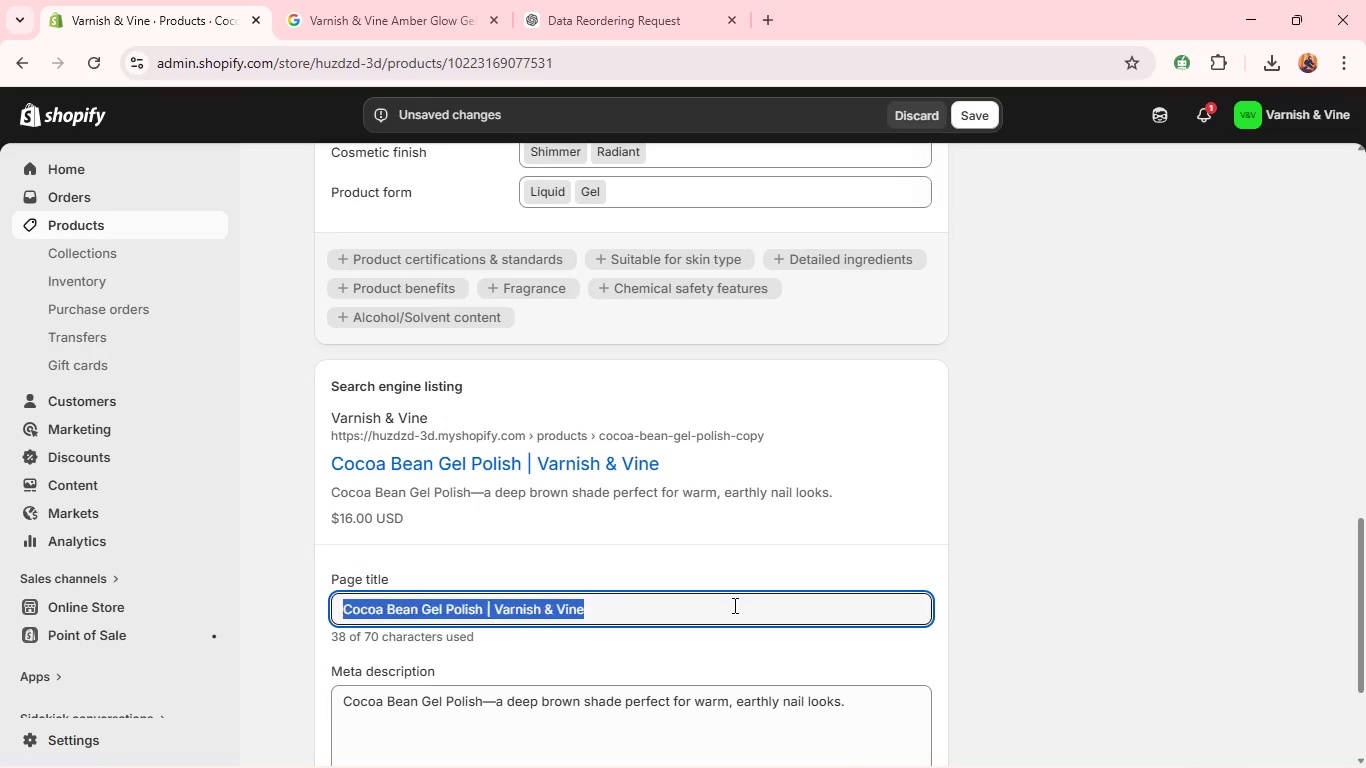 
triple_click([733, 605])
 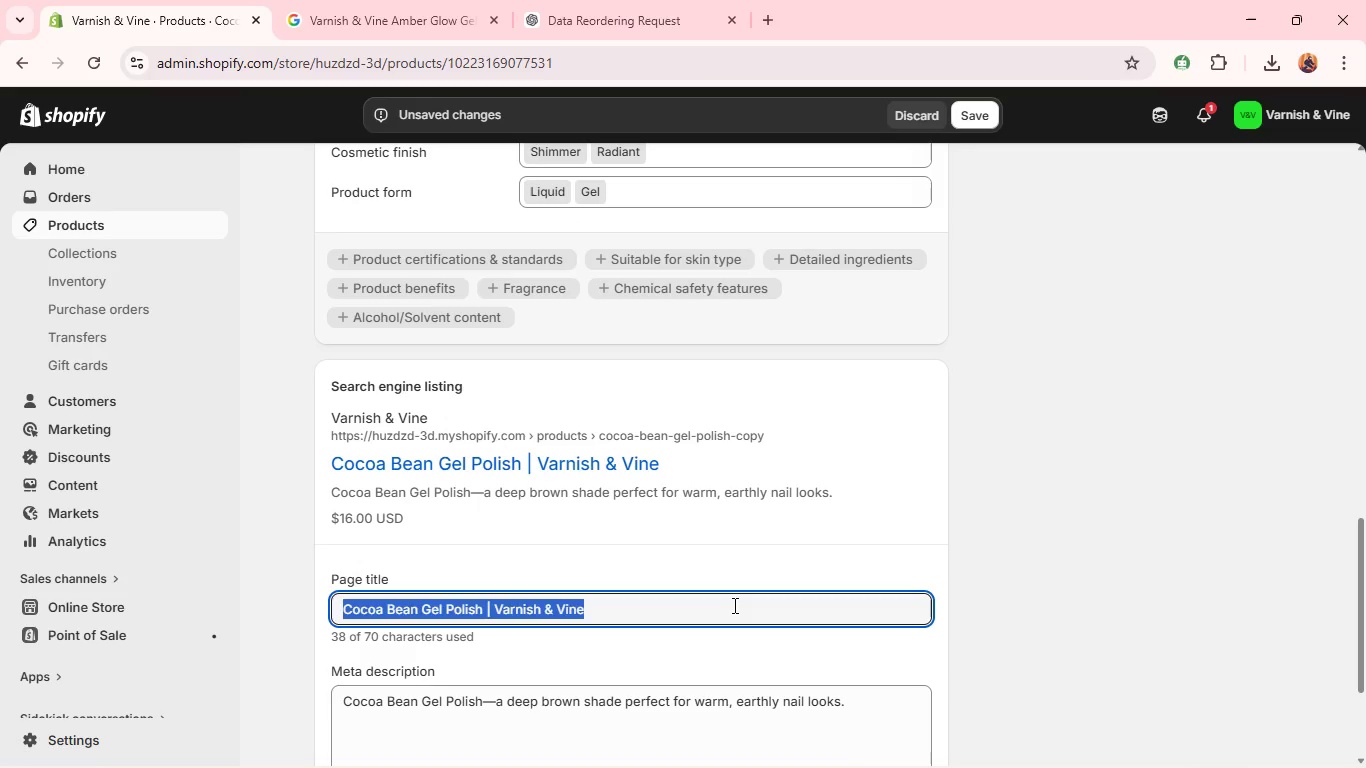 
type(Amber Glow F)
key(Backspace)
type(Gel Polish | Varnish & Vine)
 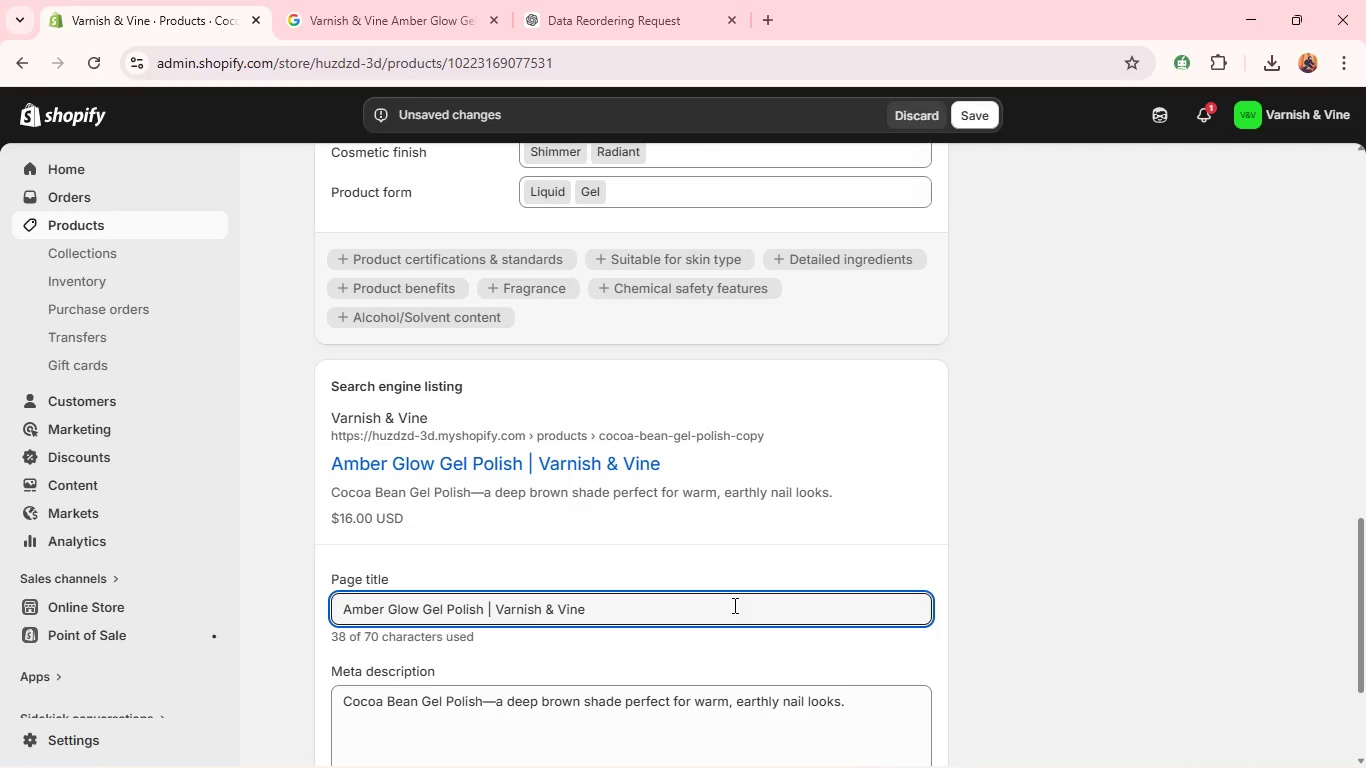 
left_click([604, 706])
 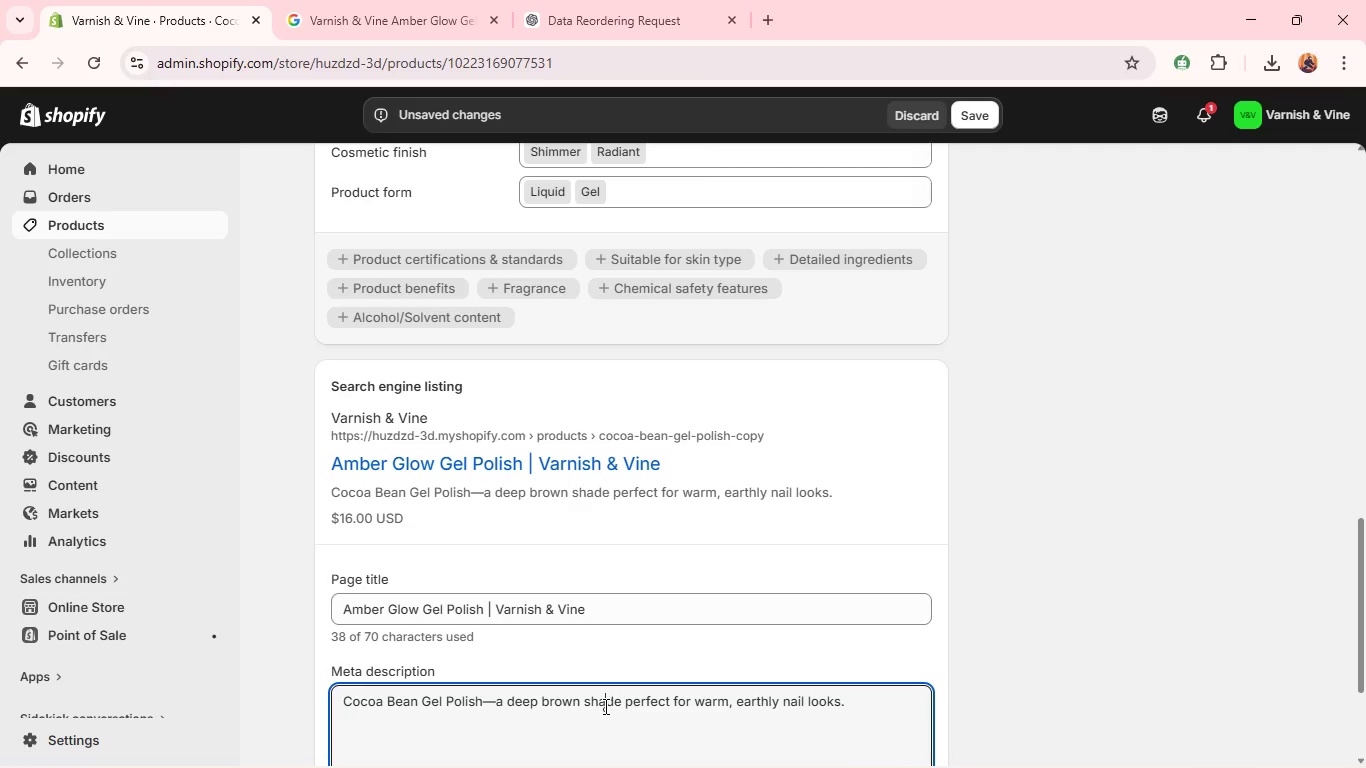 
key(Control+A)
 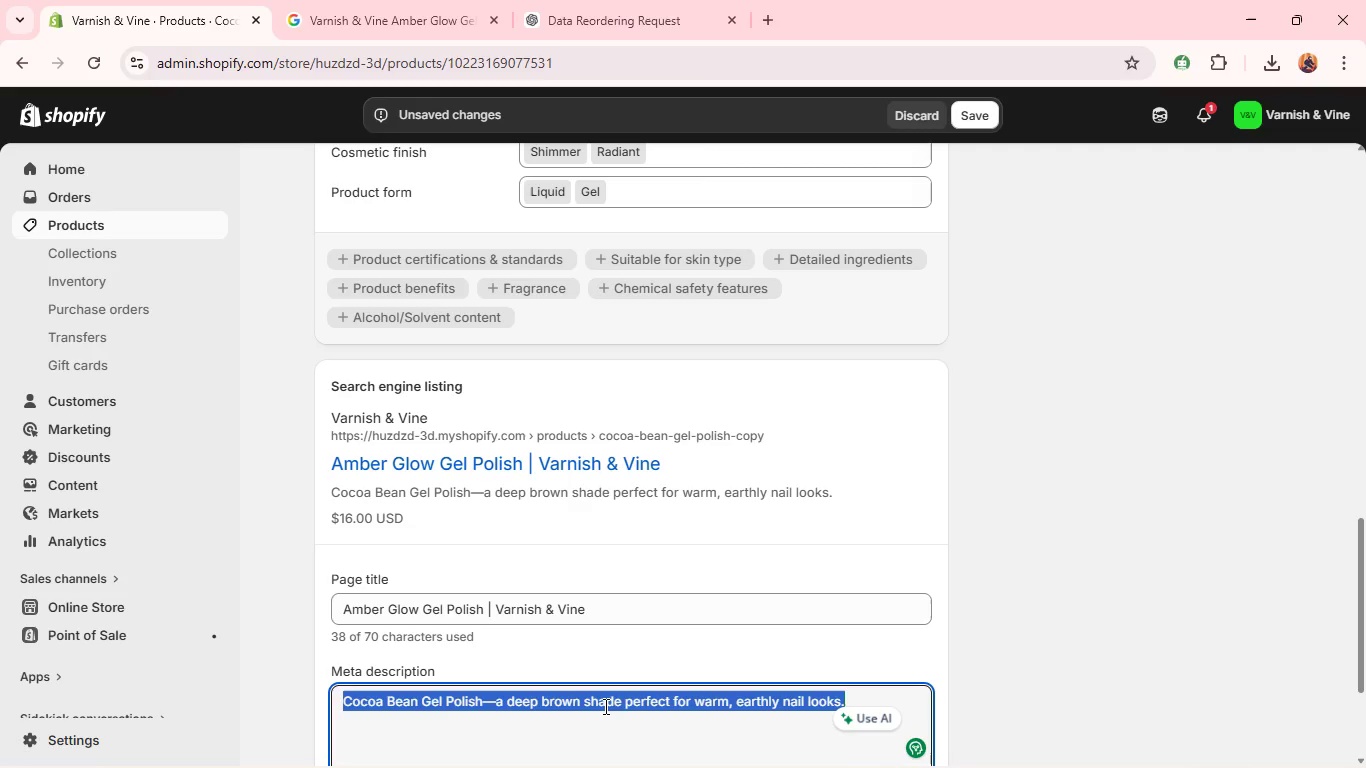 
type(Amber Glow Gel Polish - a warm amber shimmer shade for glowing seasonal nails. )
 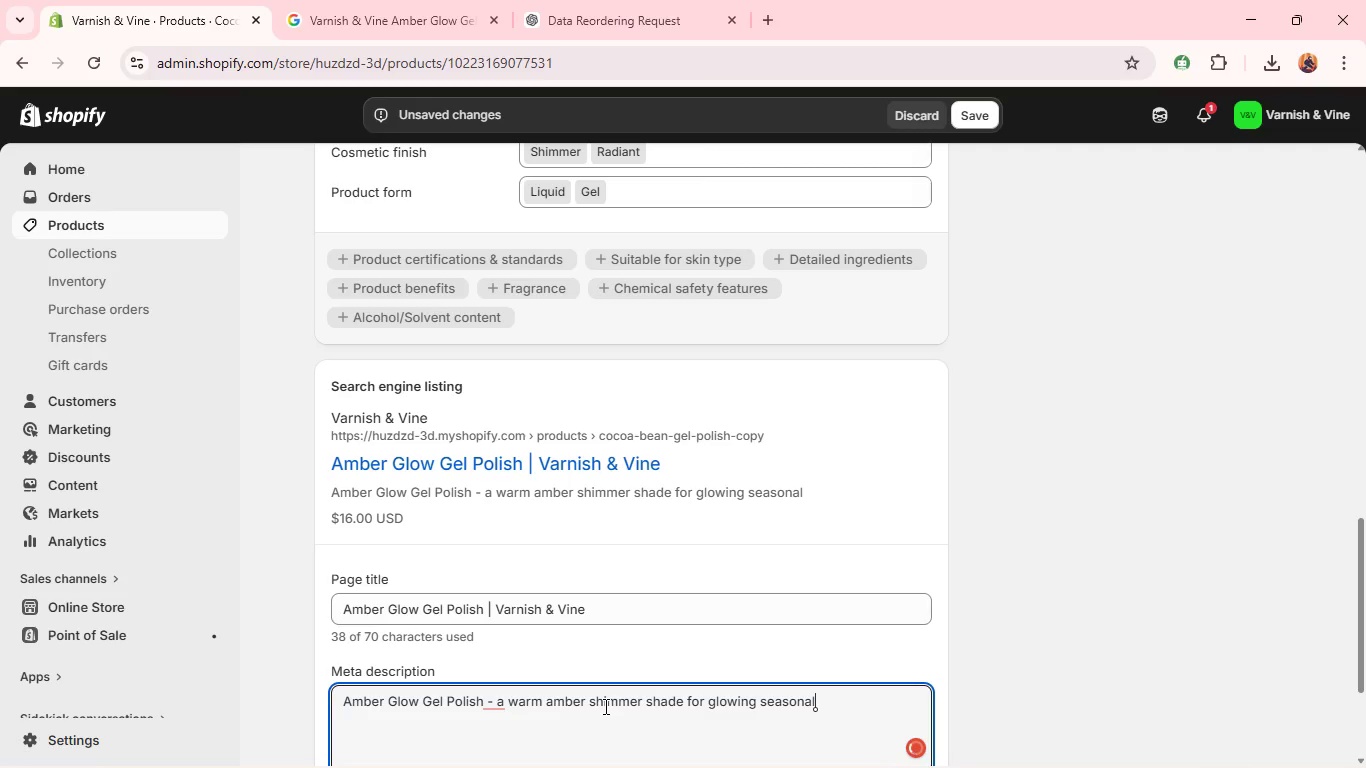 
wait(6.27)
 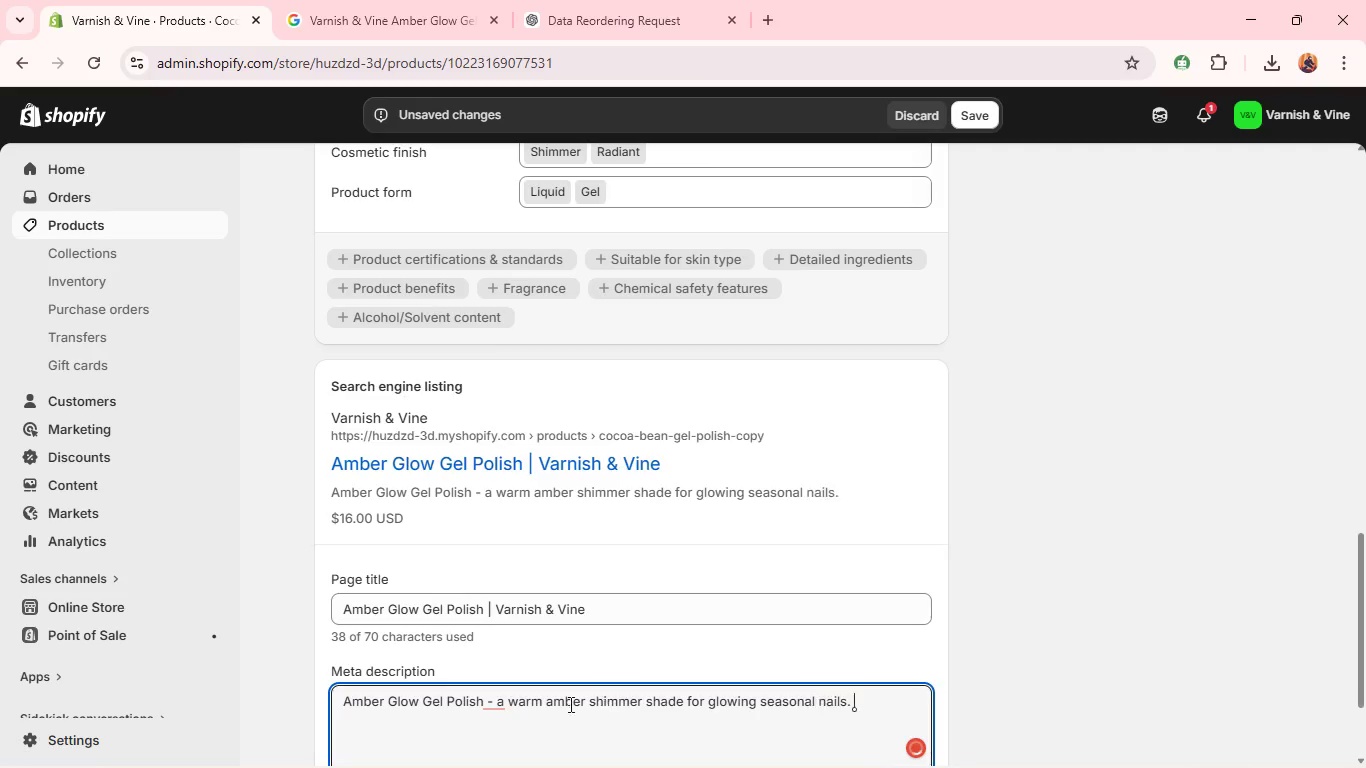 
double_click([754, 680])
 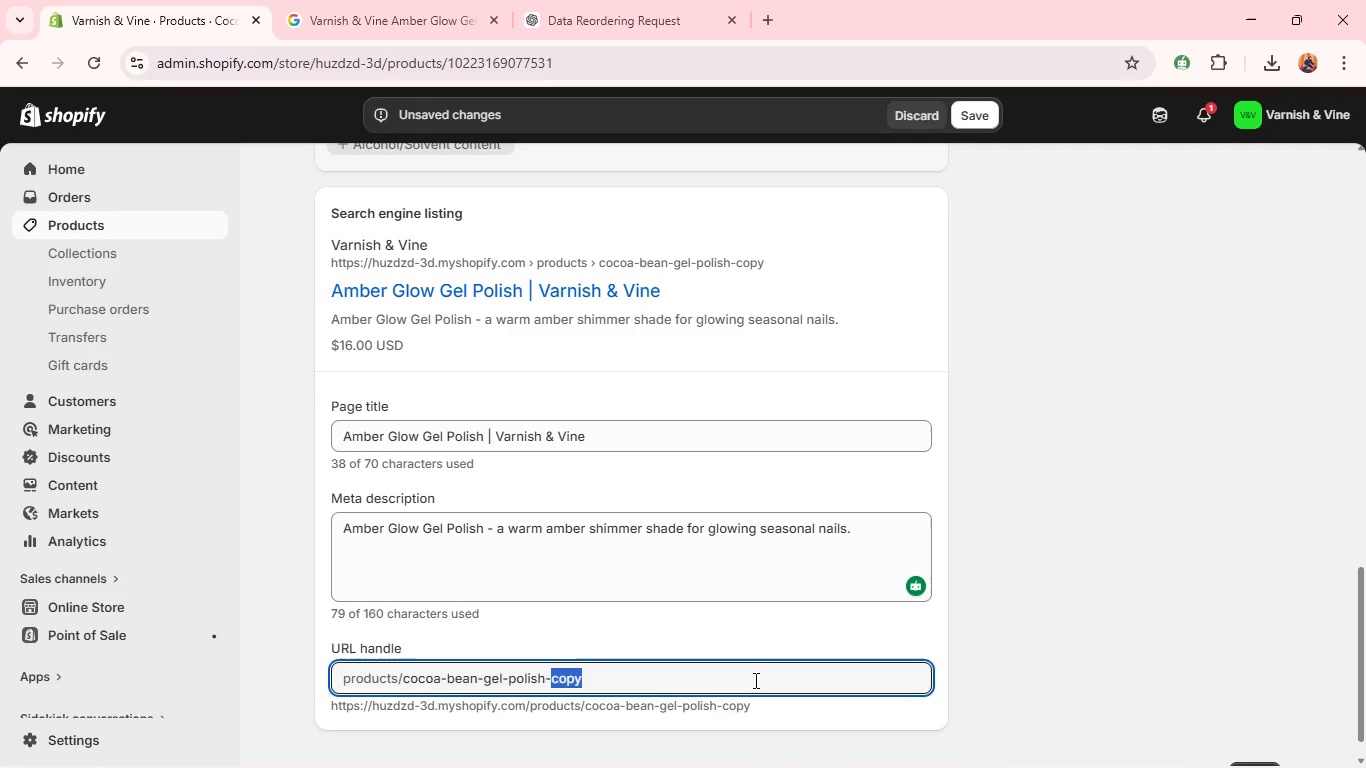 
triple_click([754, 680])
 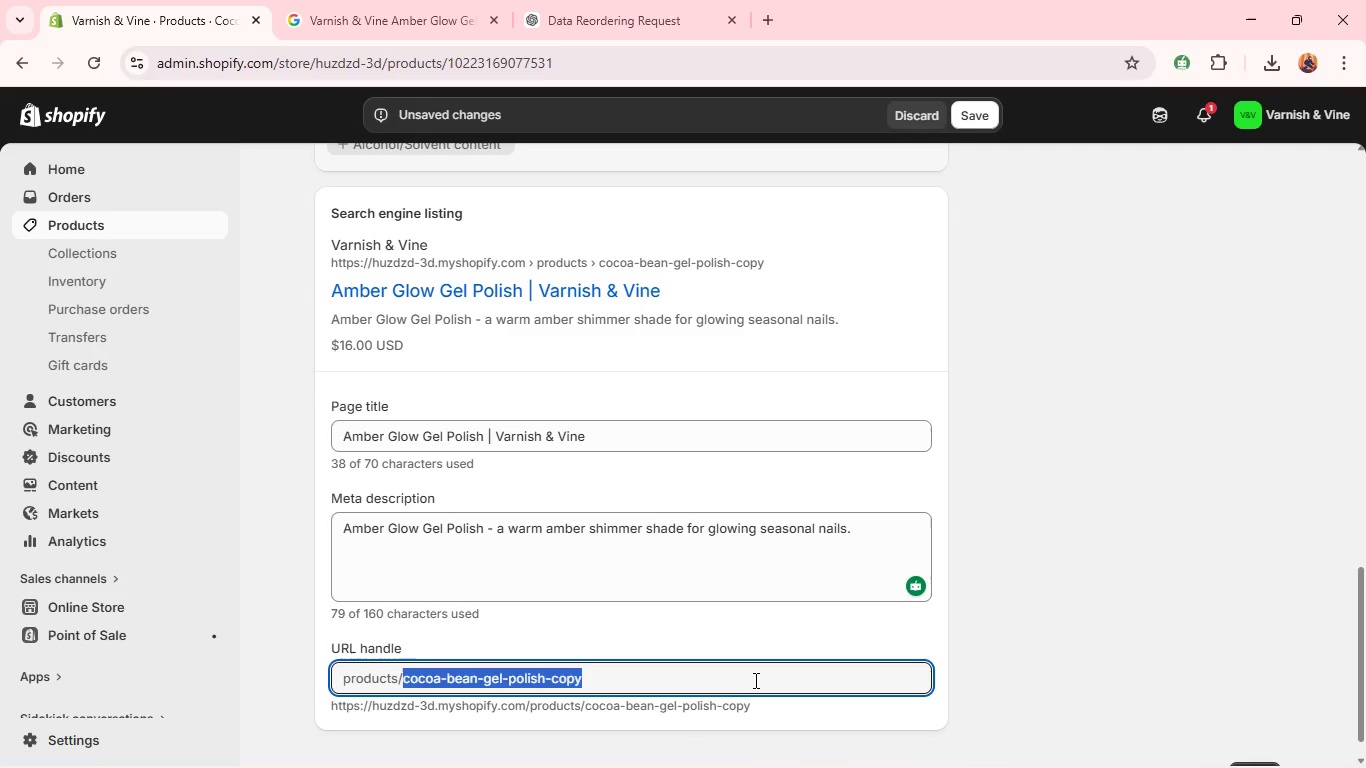 
key(Backspace)
 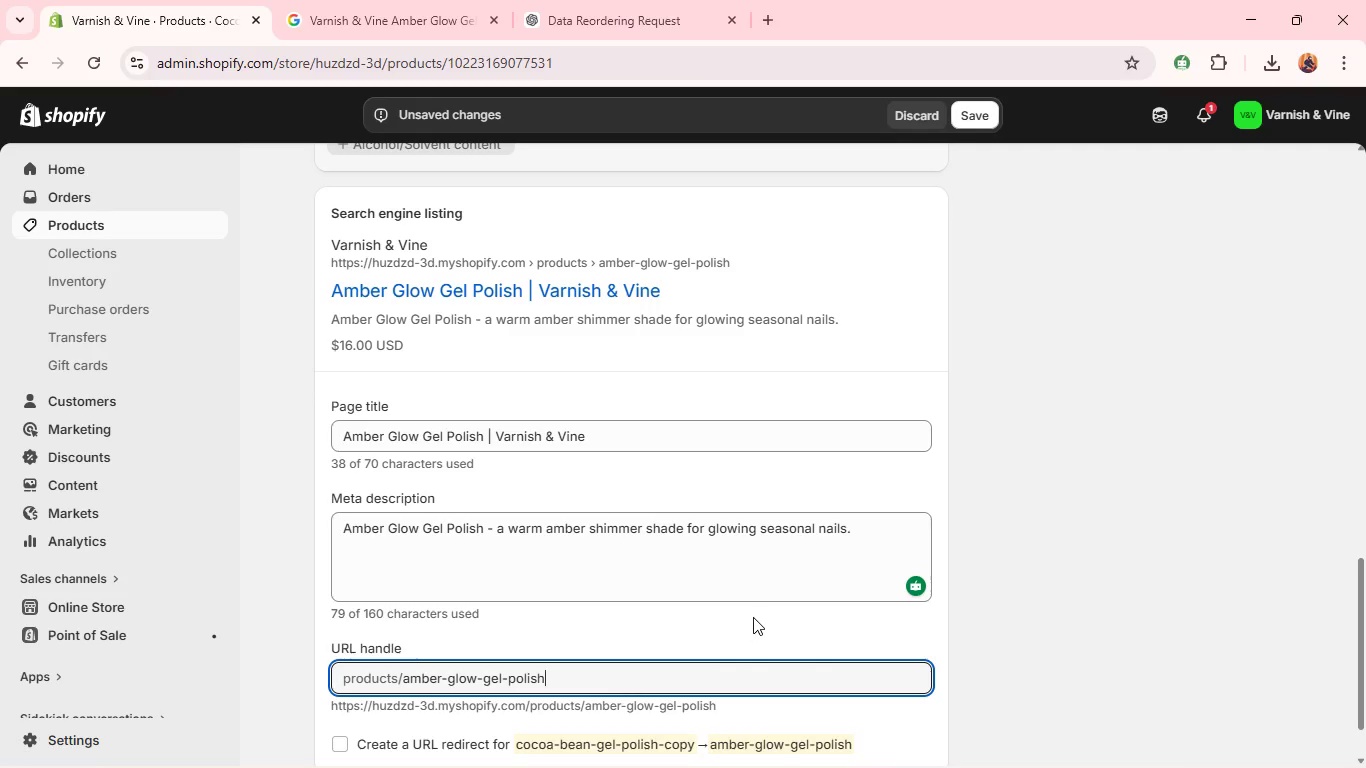 
left_click([781, 567])
 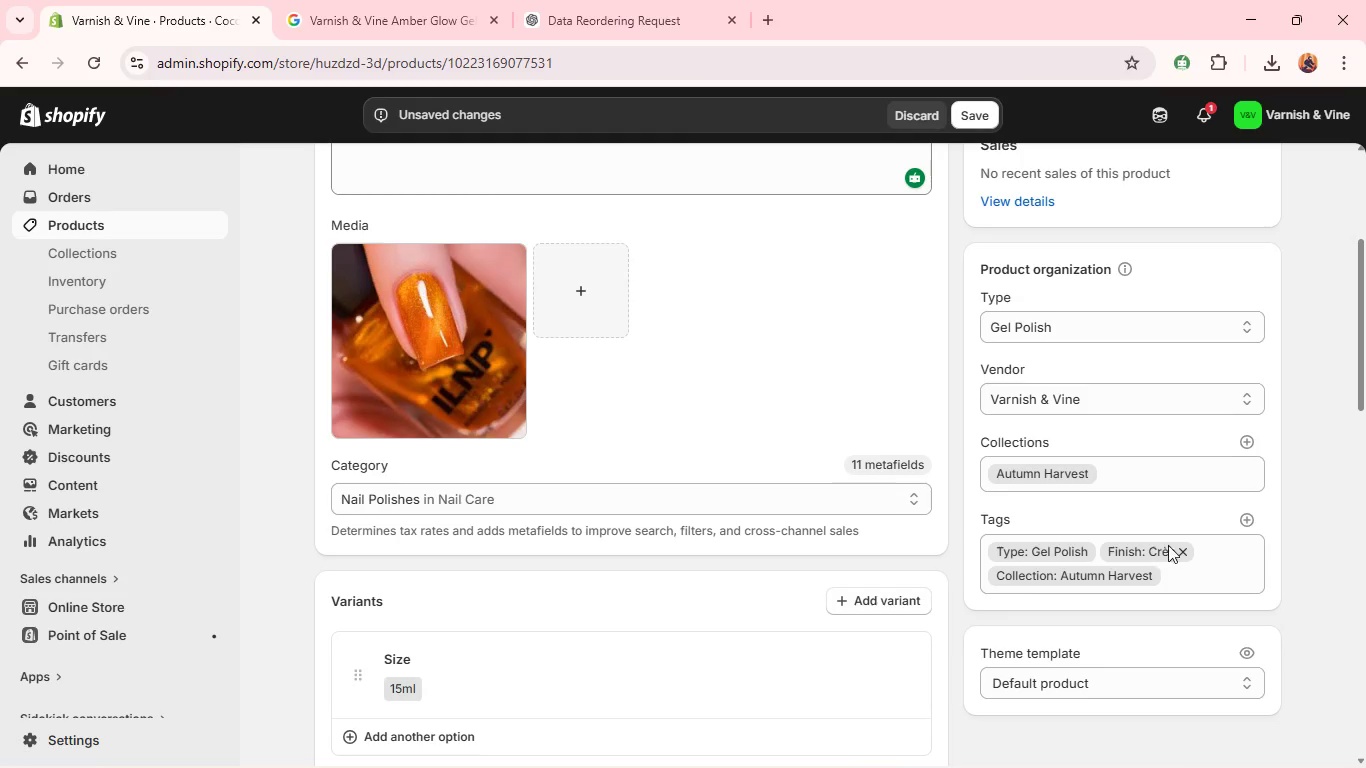 
wait(7.78)
 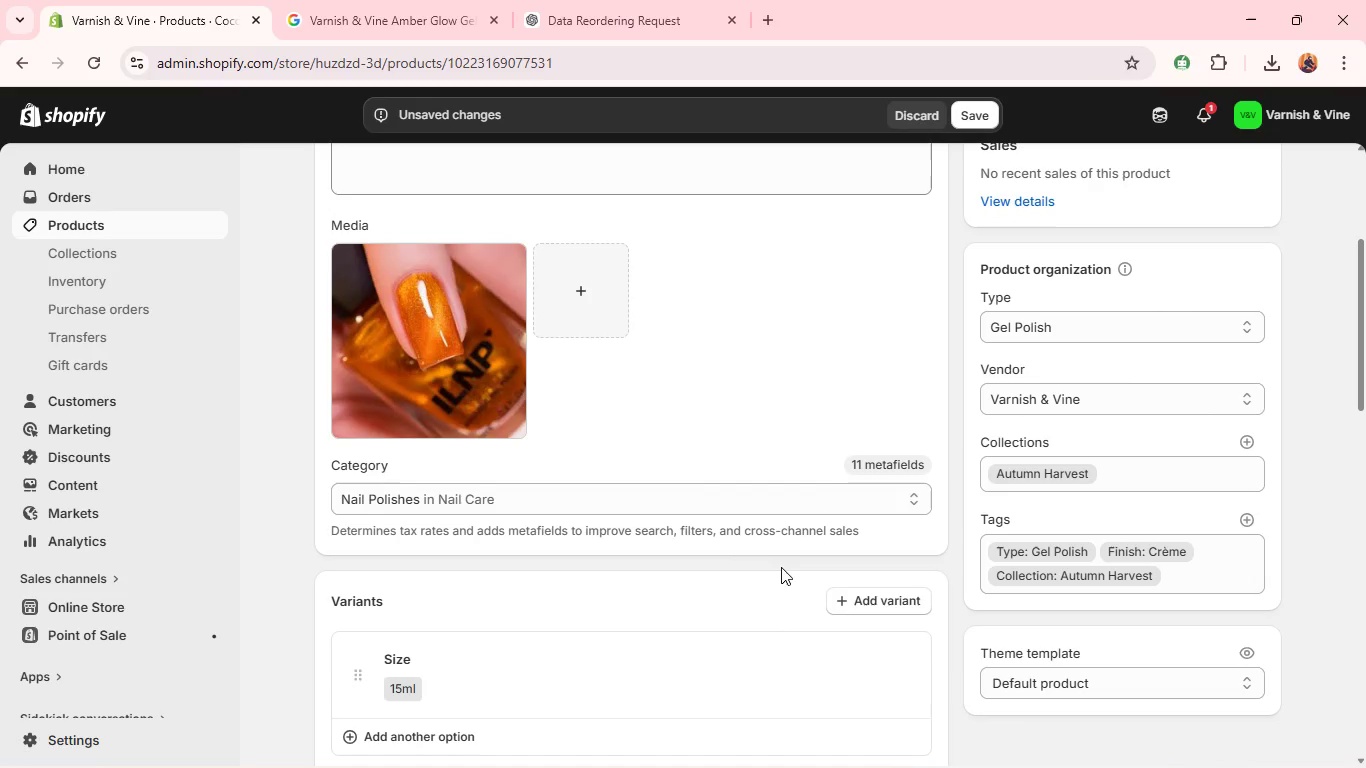 
left_click([1186, 554])
 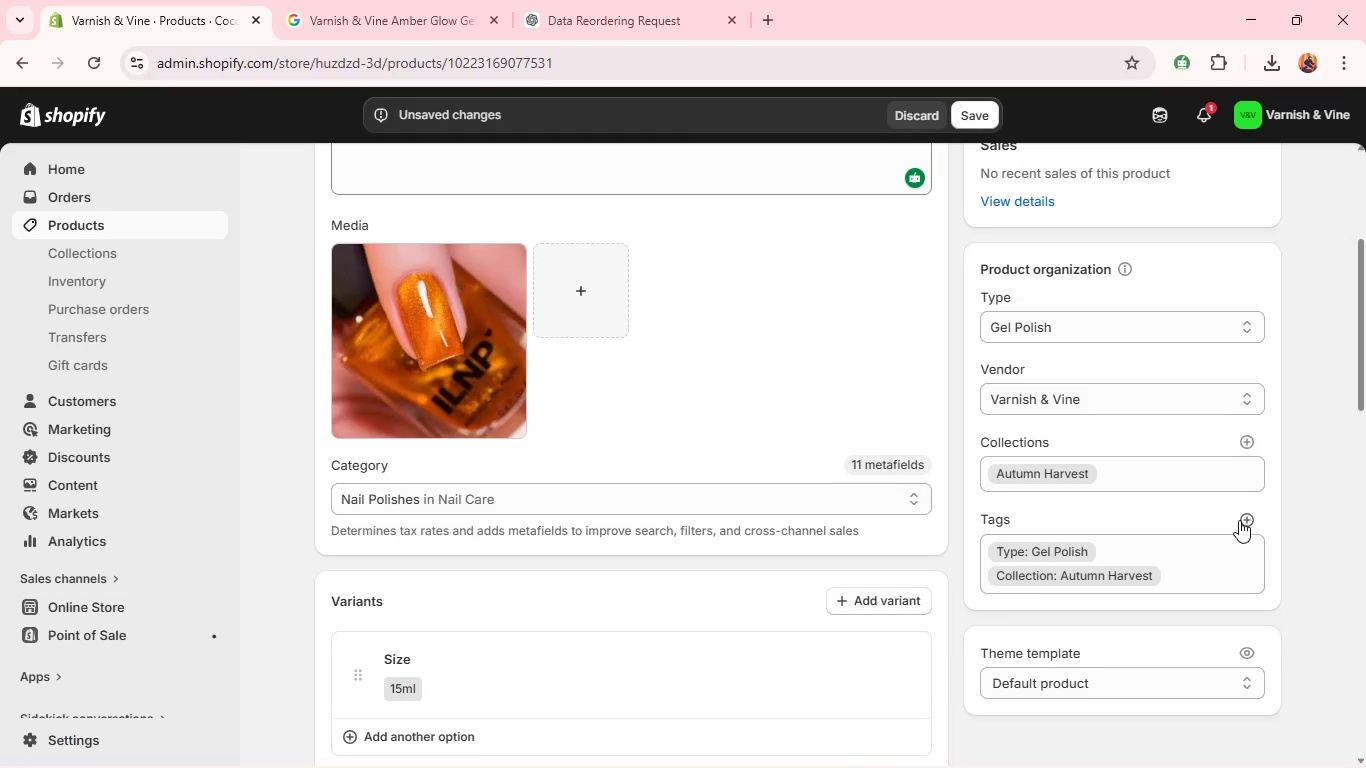 
left_click([1242, 516])
 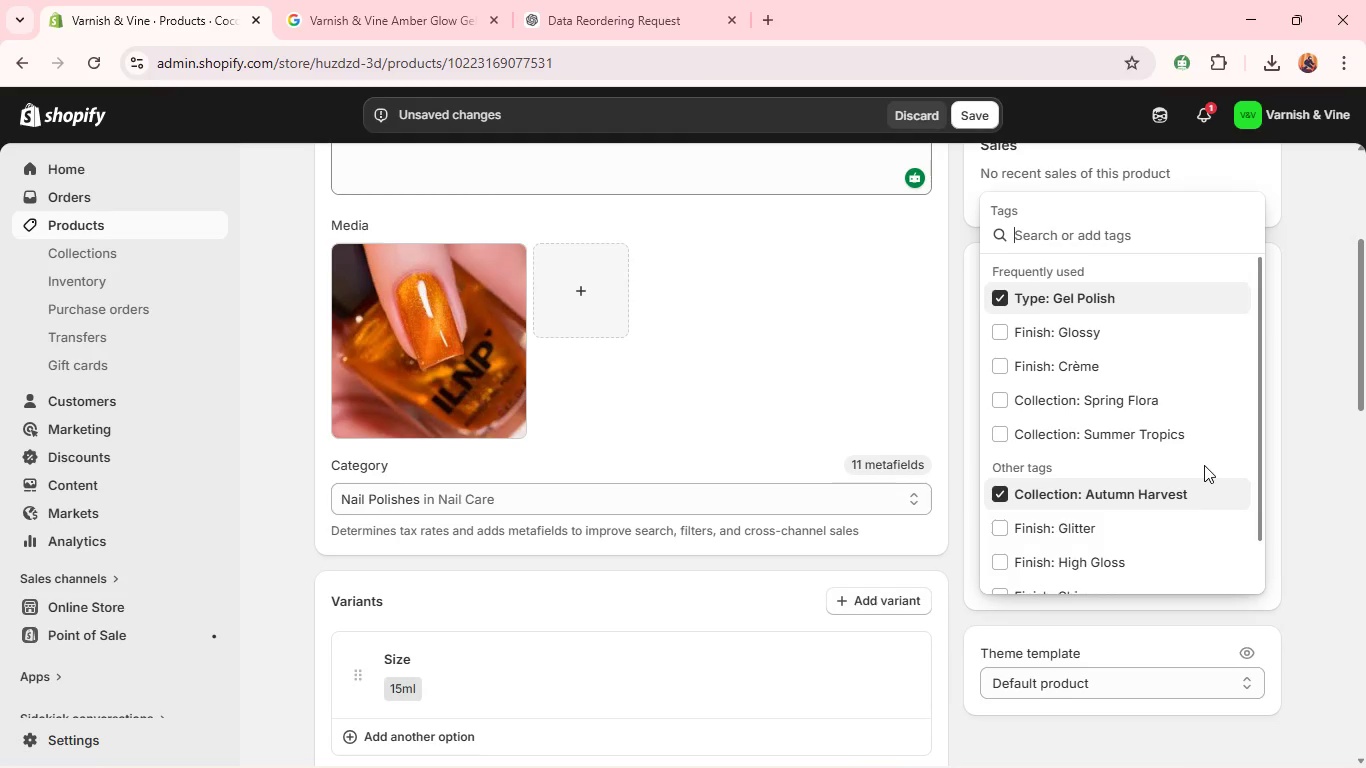 
wait(5.25)
 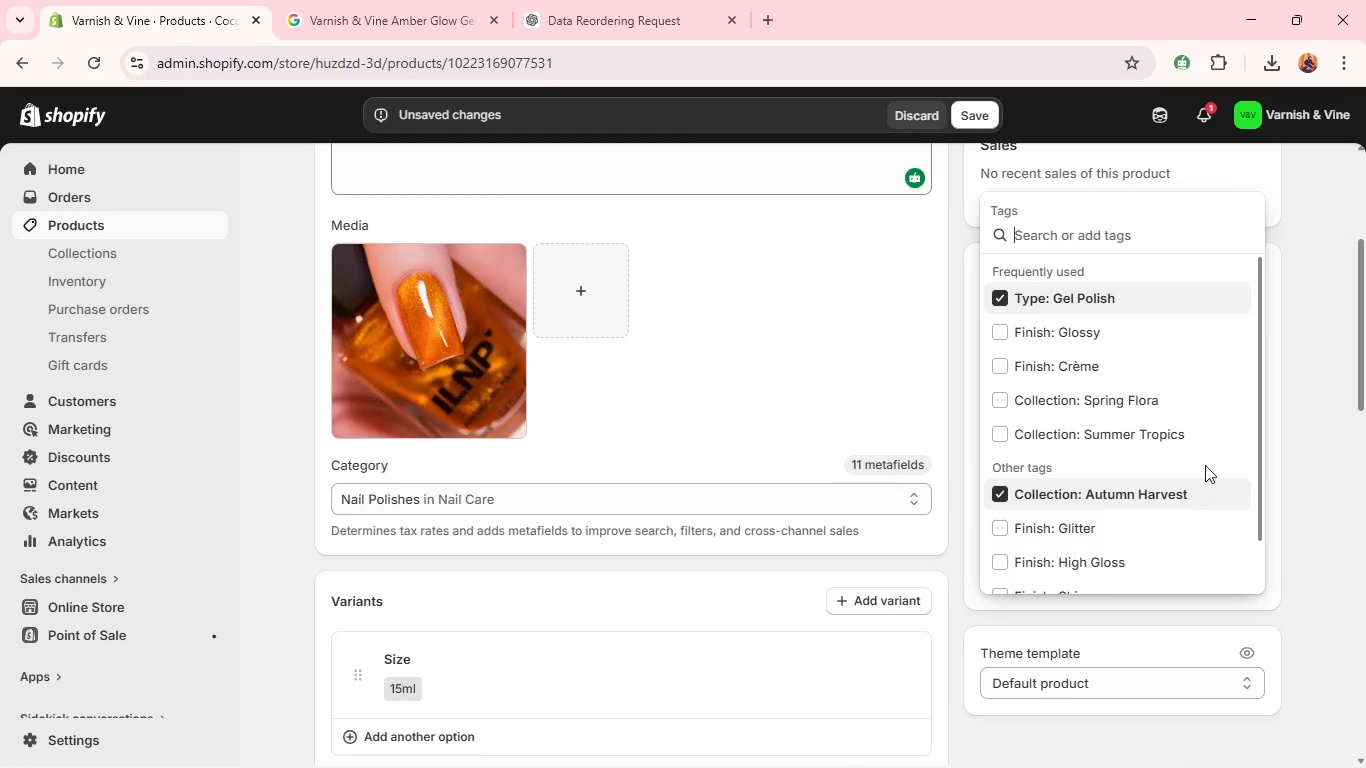 
type(Finish: sh)
key(Backspace)
key(Backspace)
type(Sh)
 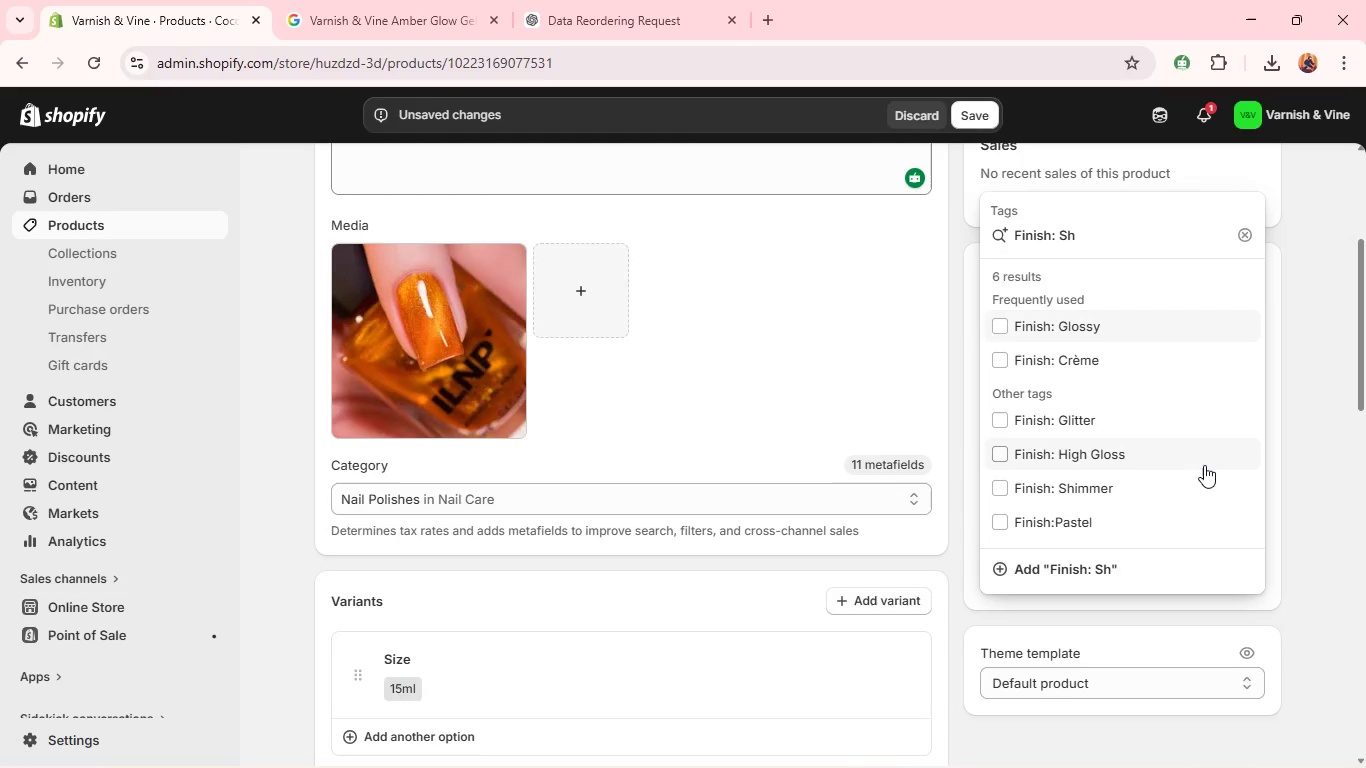 
left_click([1050, 379])
 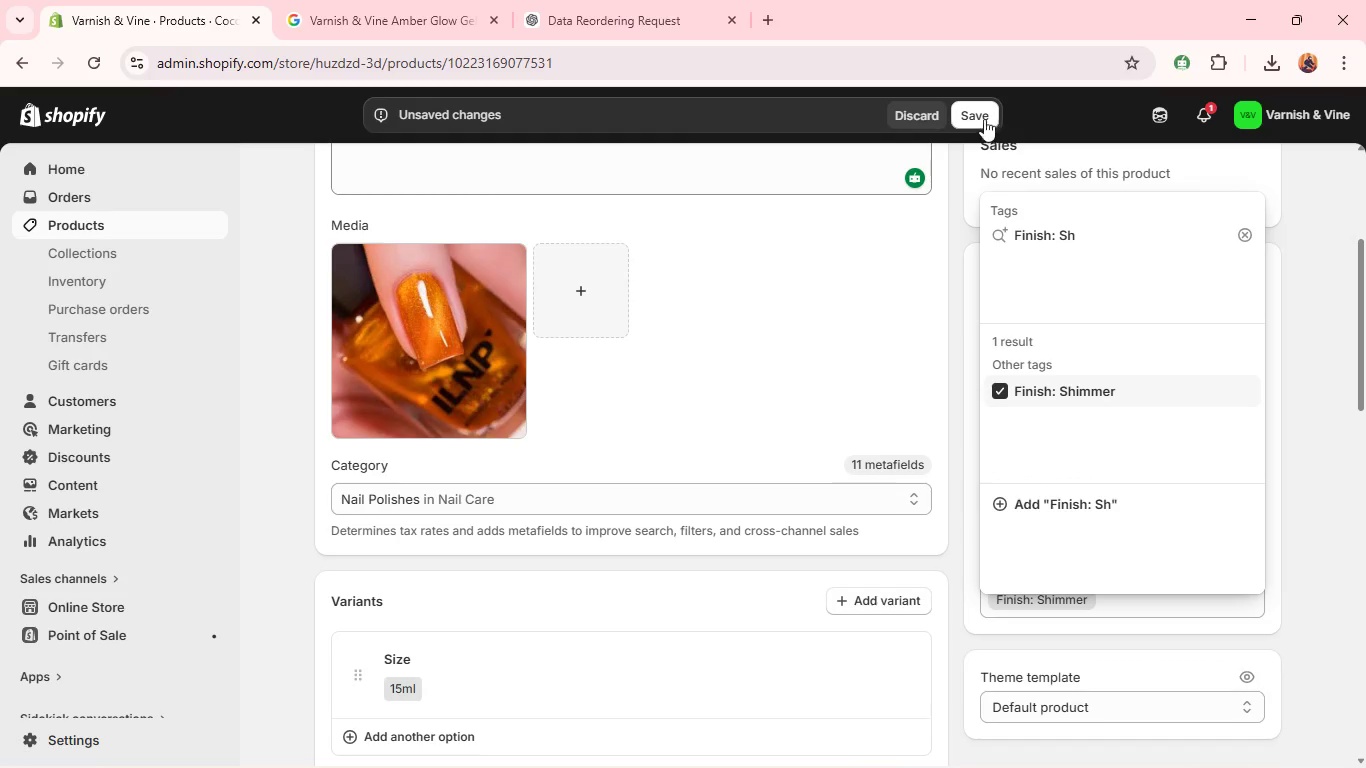 
left_click([982, 116])
 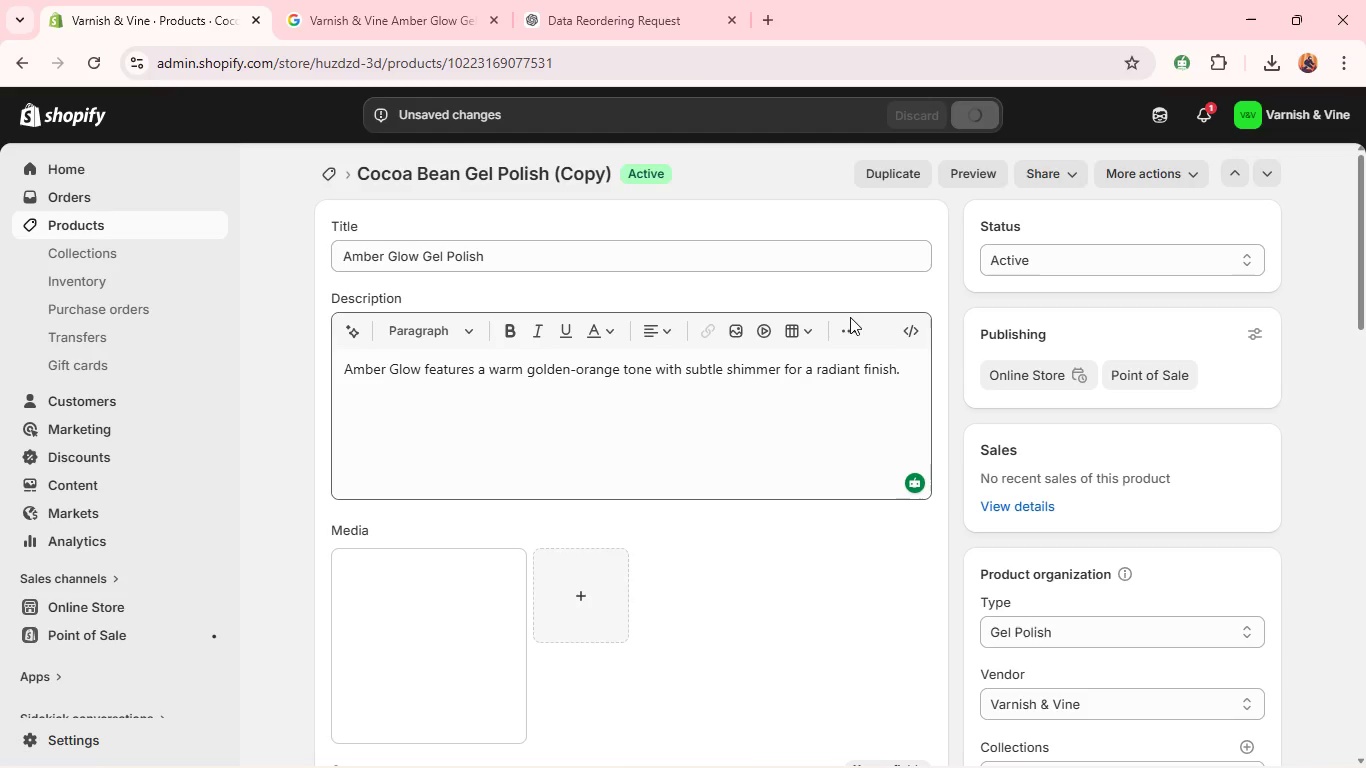 
wait(17.08)
 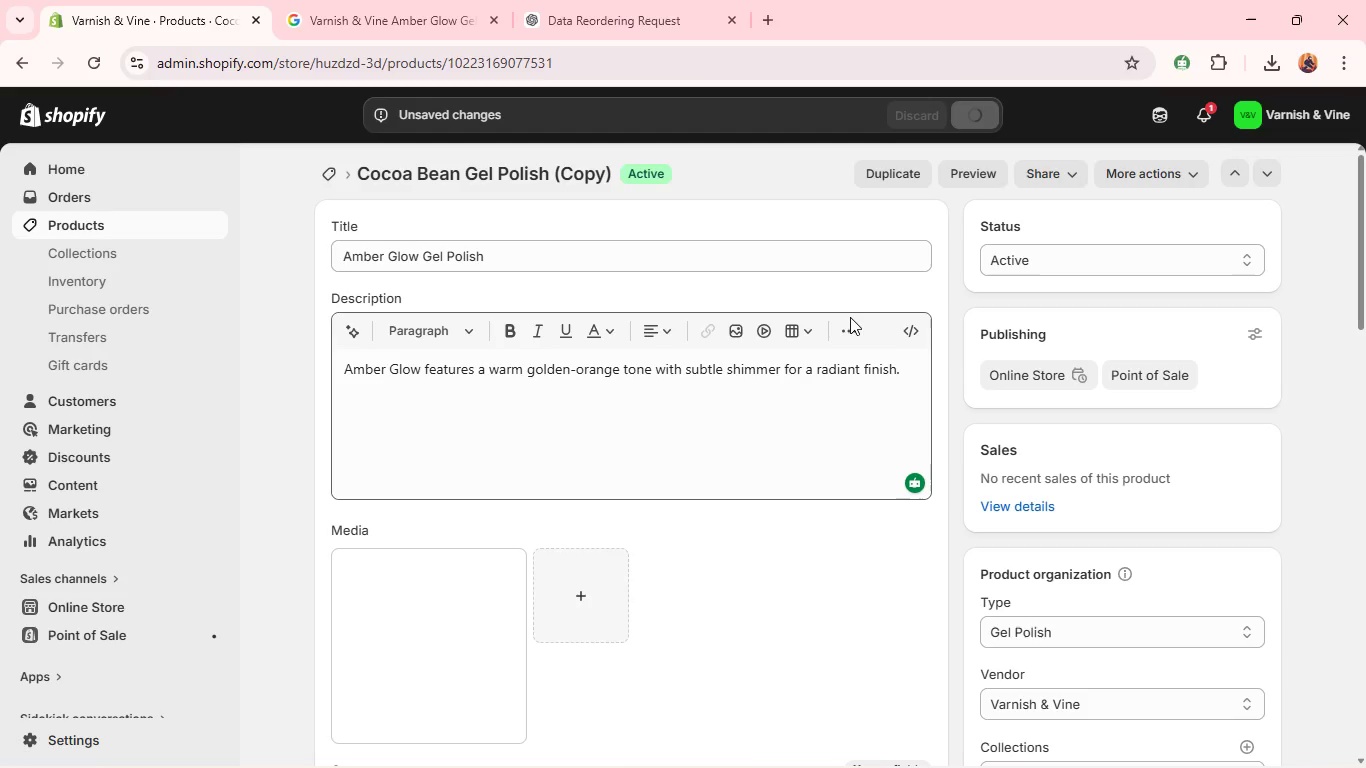 
left_click([897, 171])
 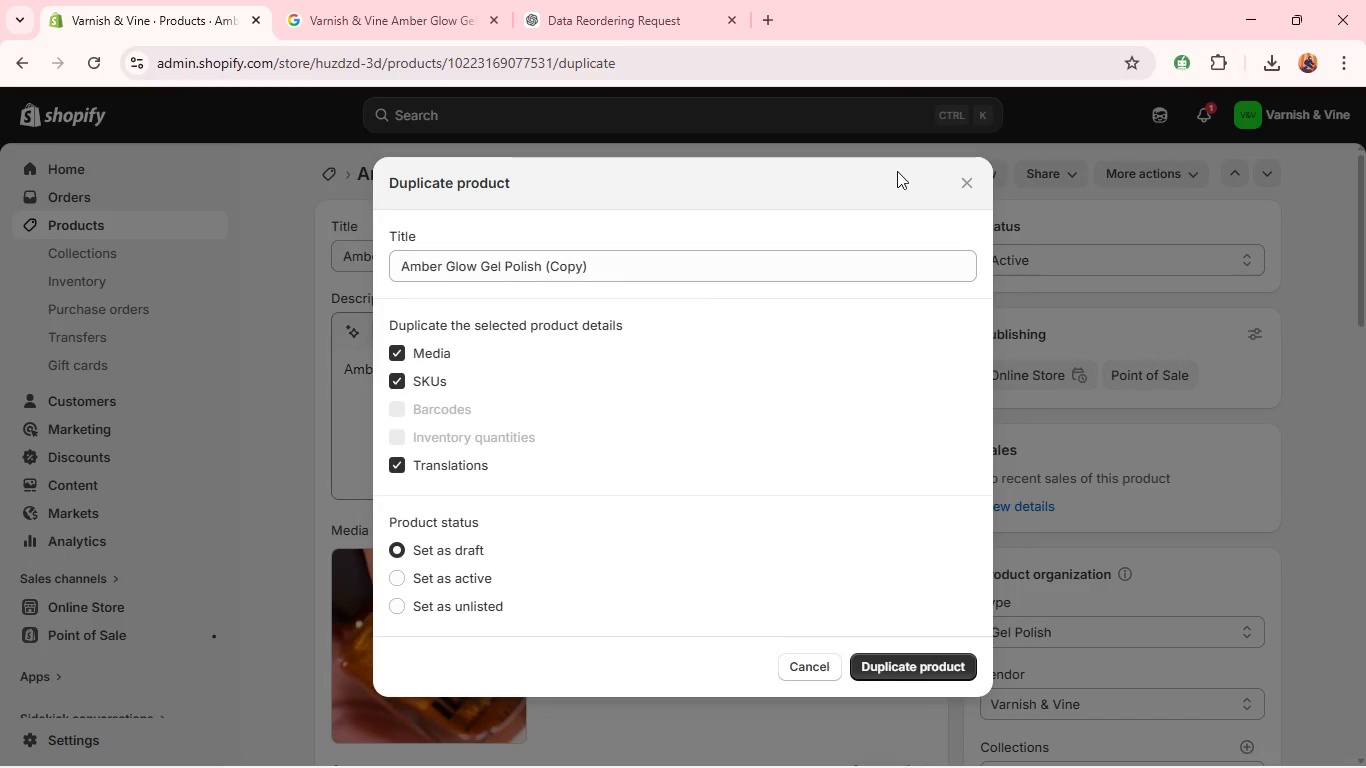 
wait(6.38)
 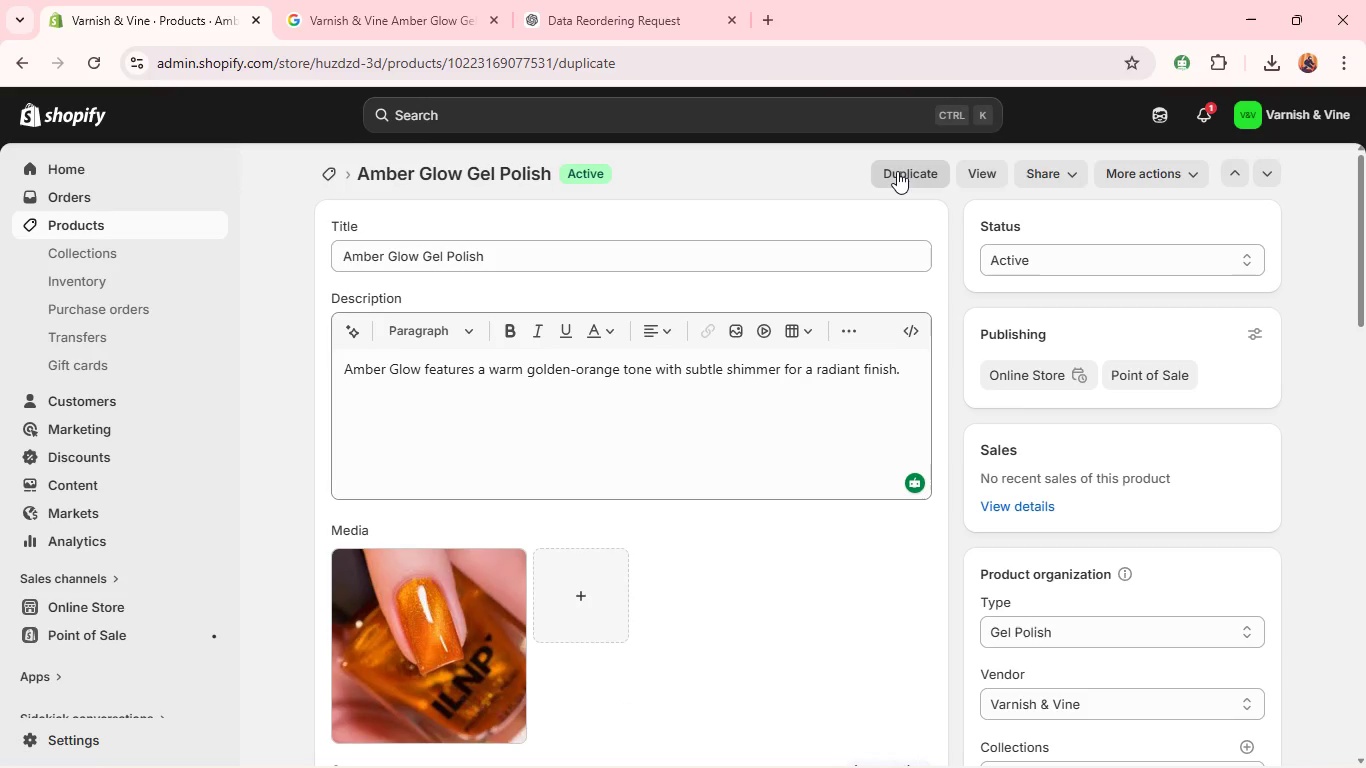 
left_click([914, 677])
 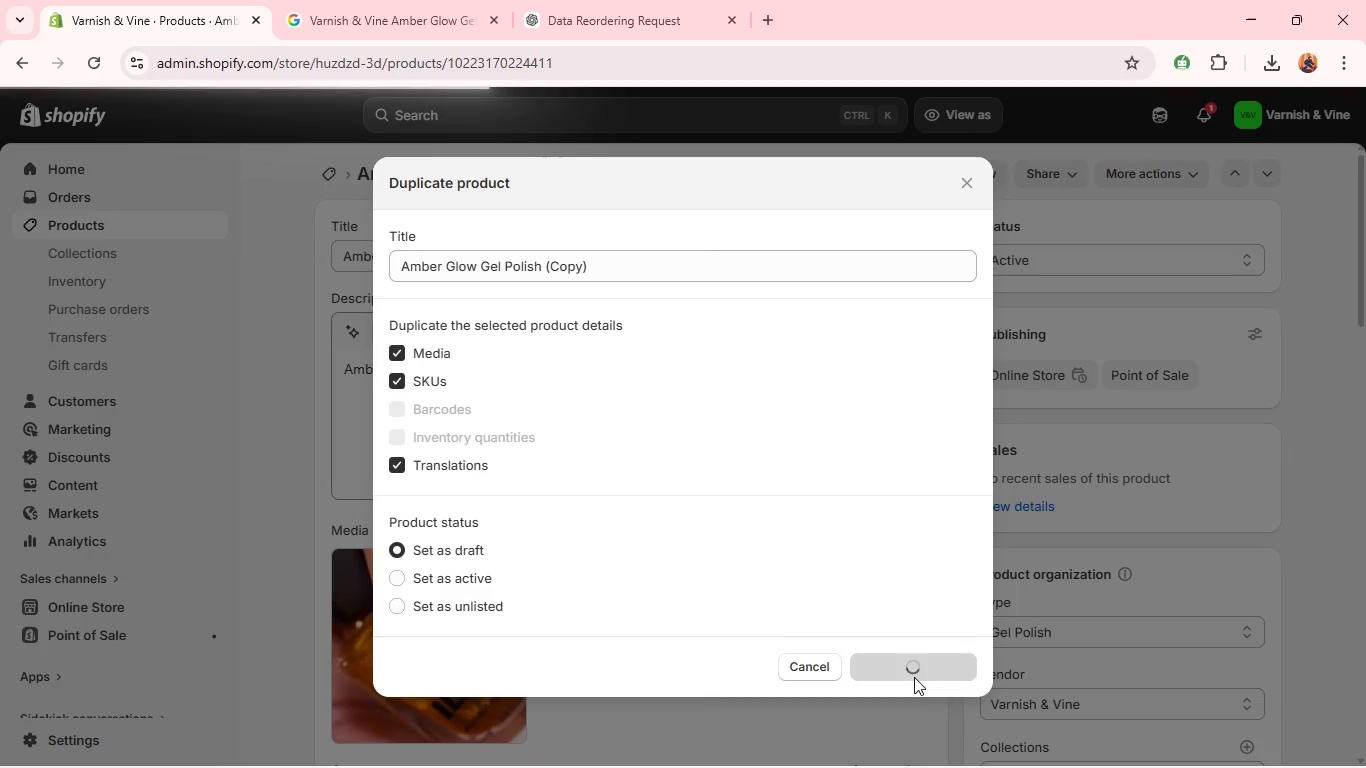 
wait(10.08)
 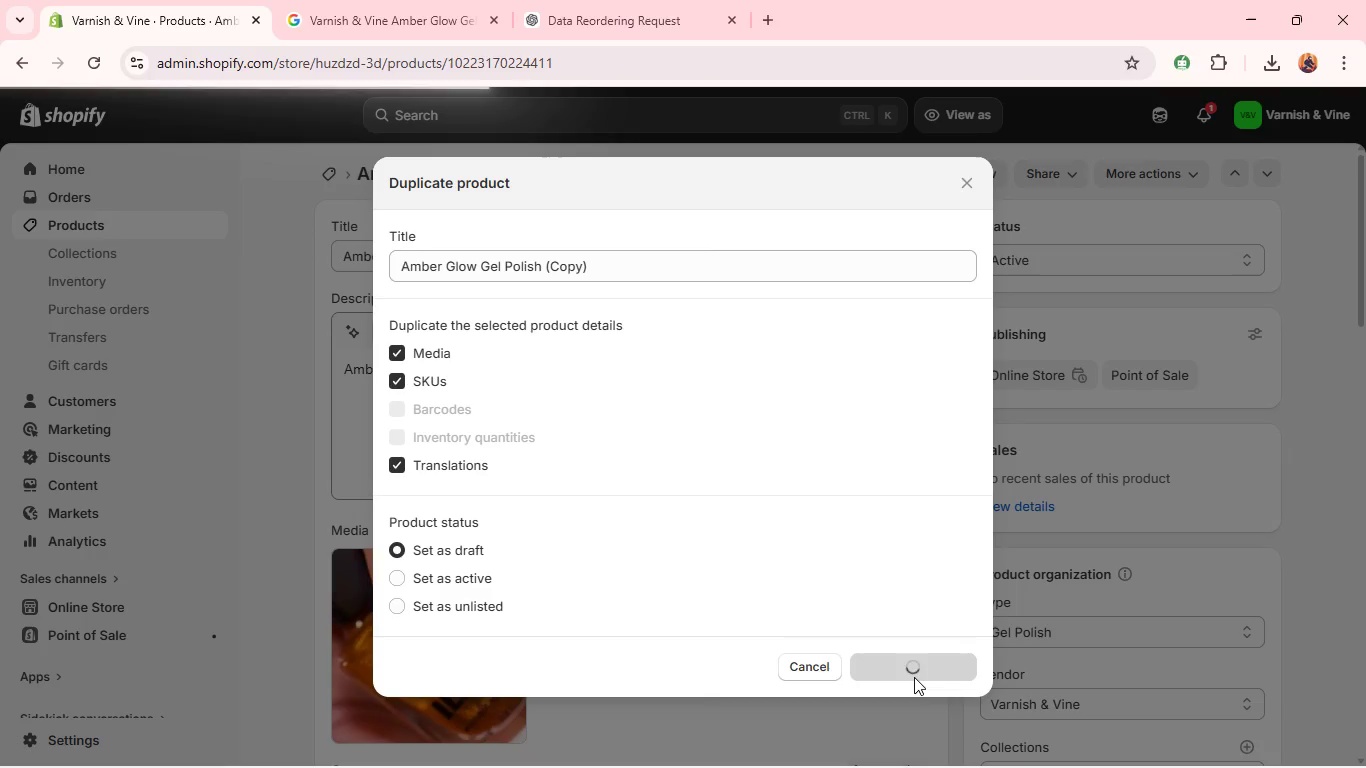 
double_click([668, 264])
 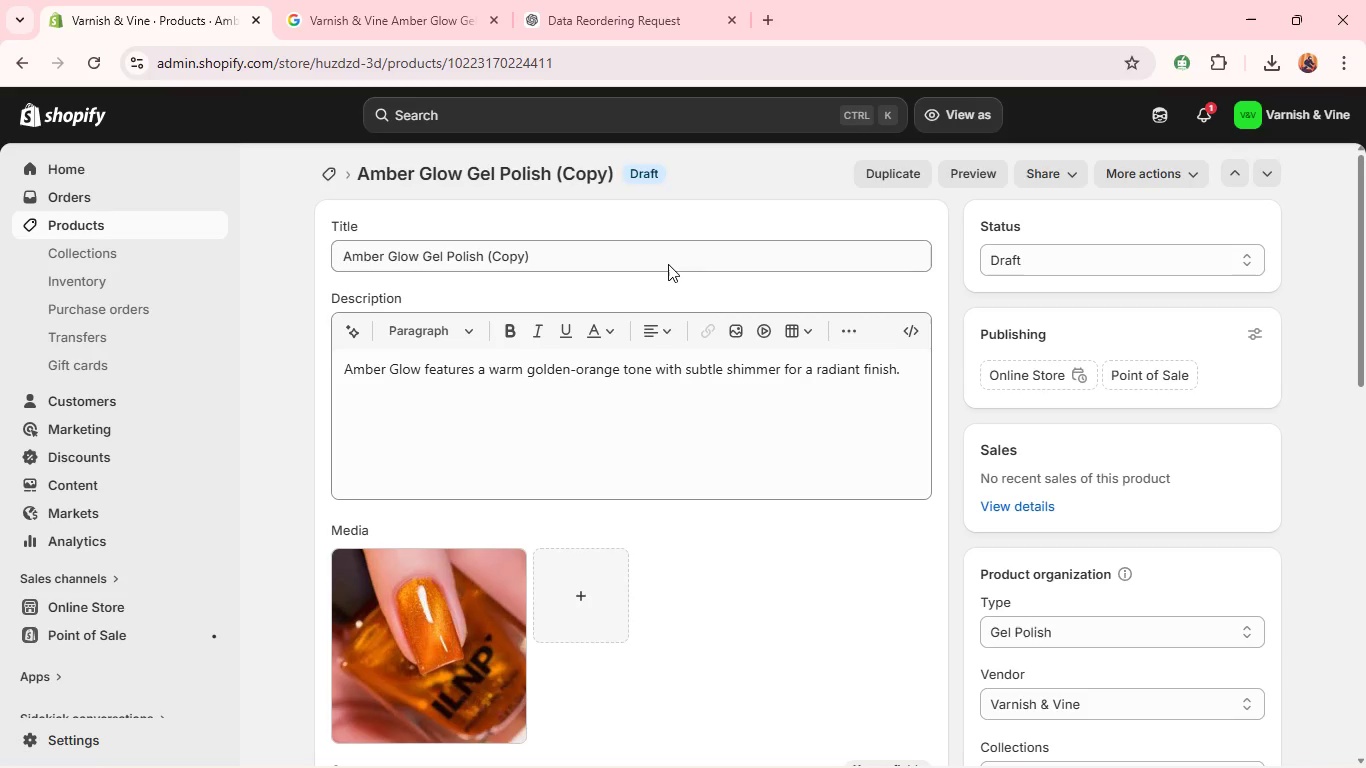 
triple_click([668, 264])
 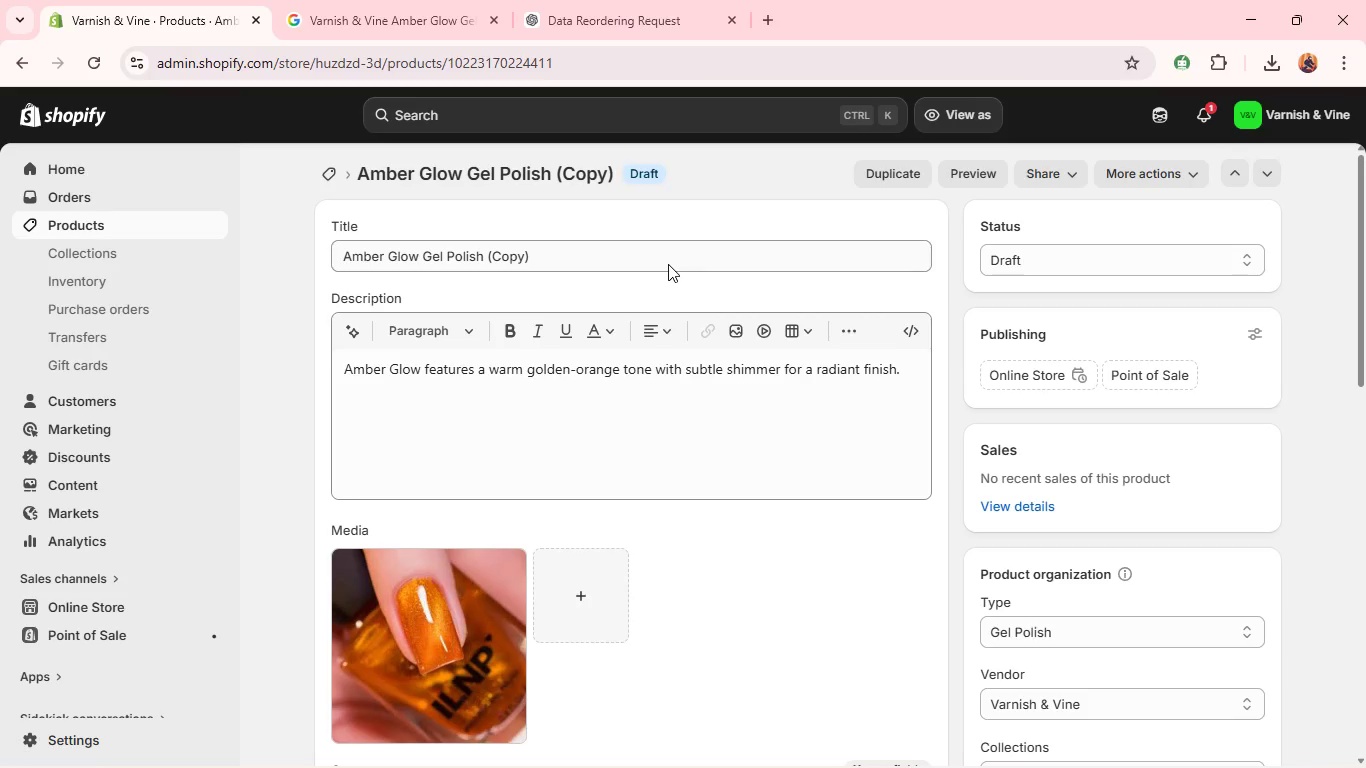 
triple_click([668, 264])
 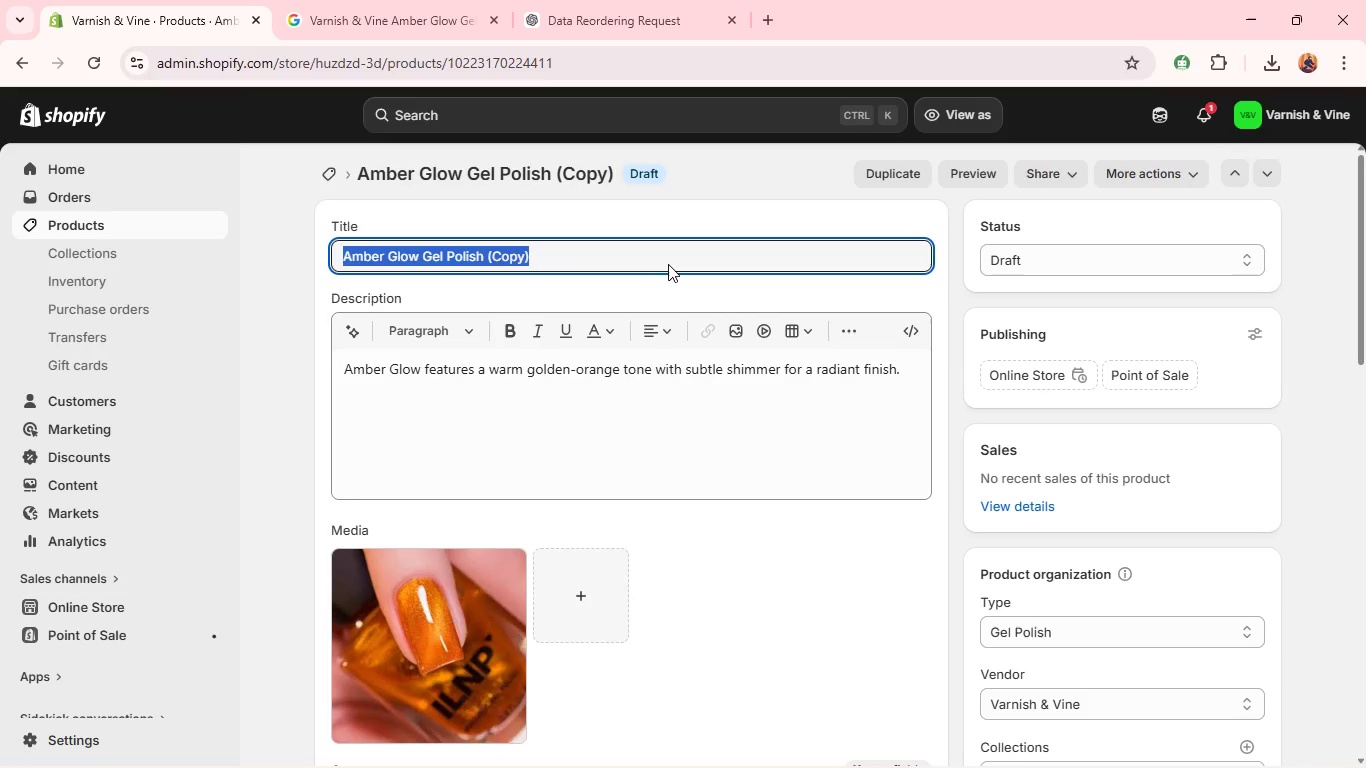 
key(Backspace)
 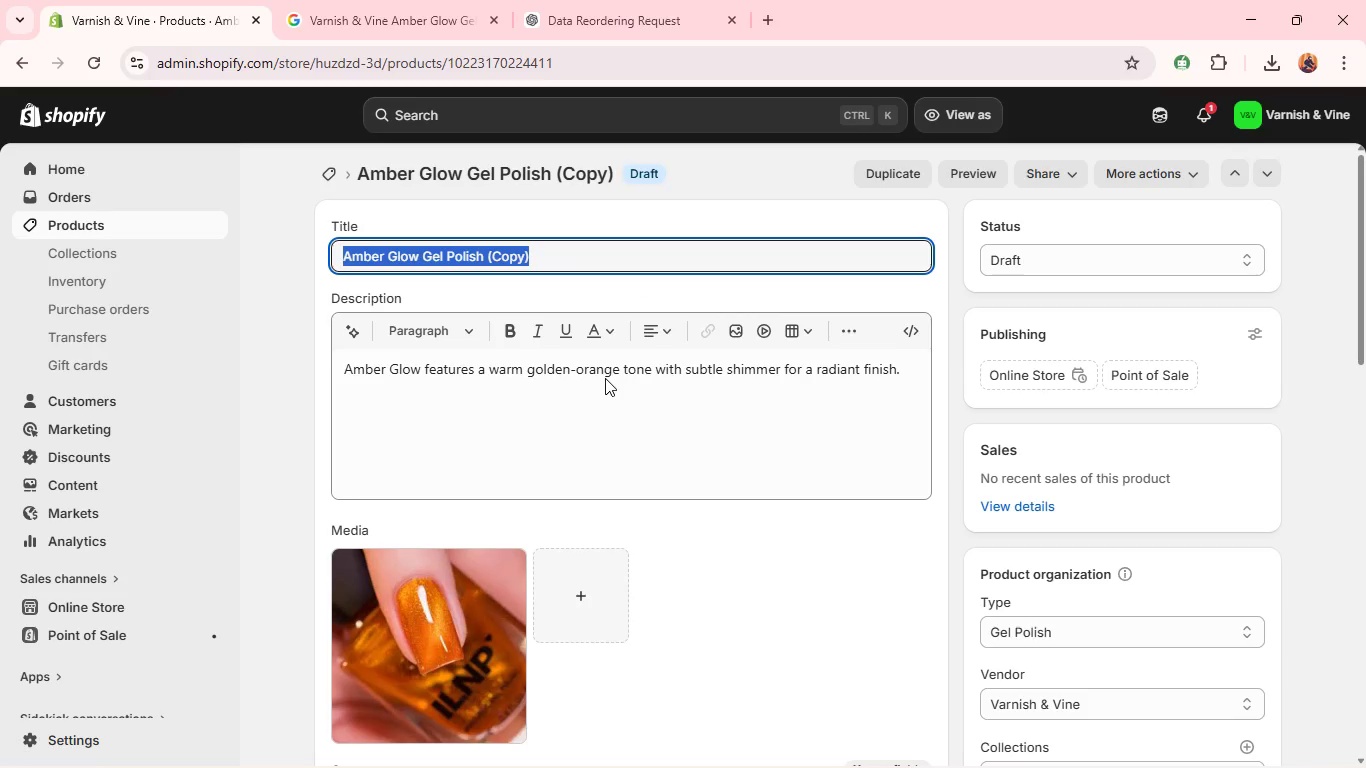 
double_click([605, 378])
 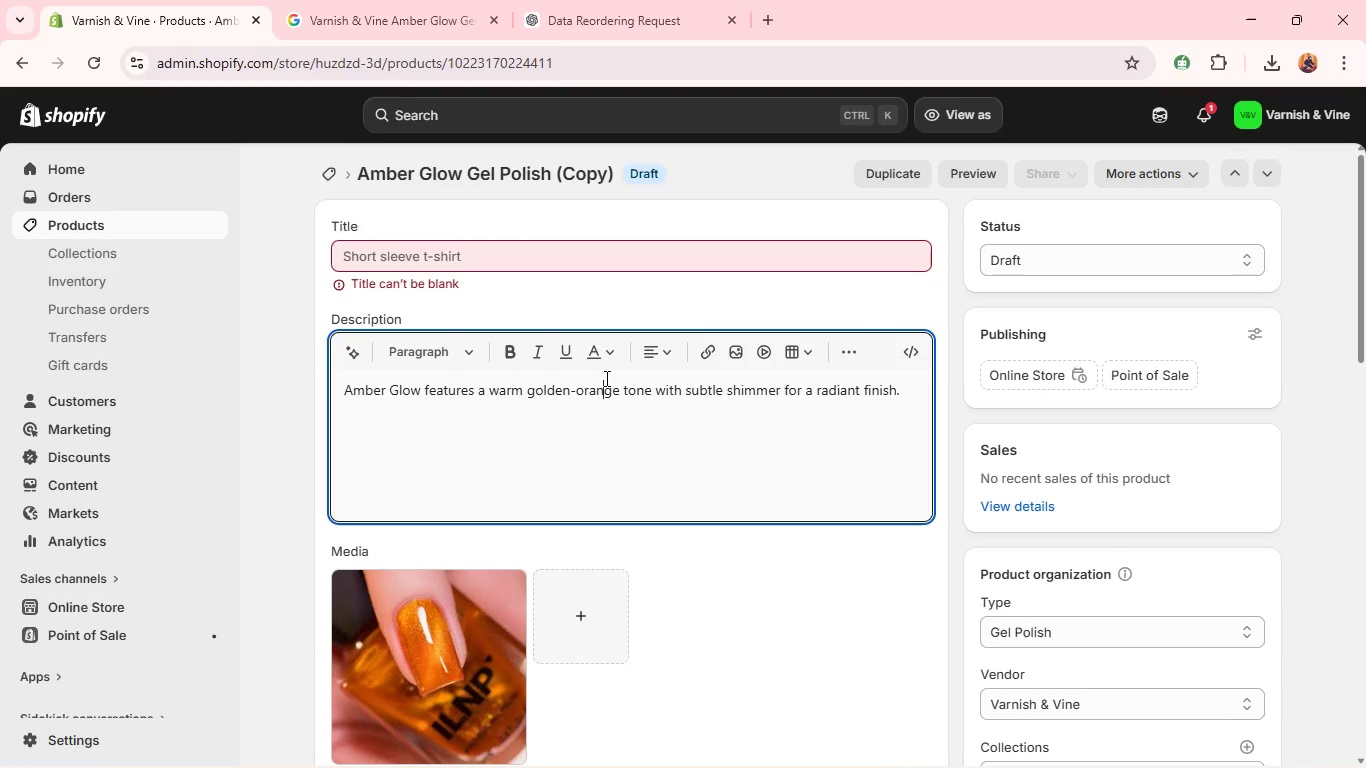 
triple_click([605, 378])
 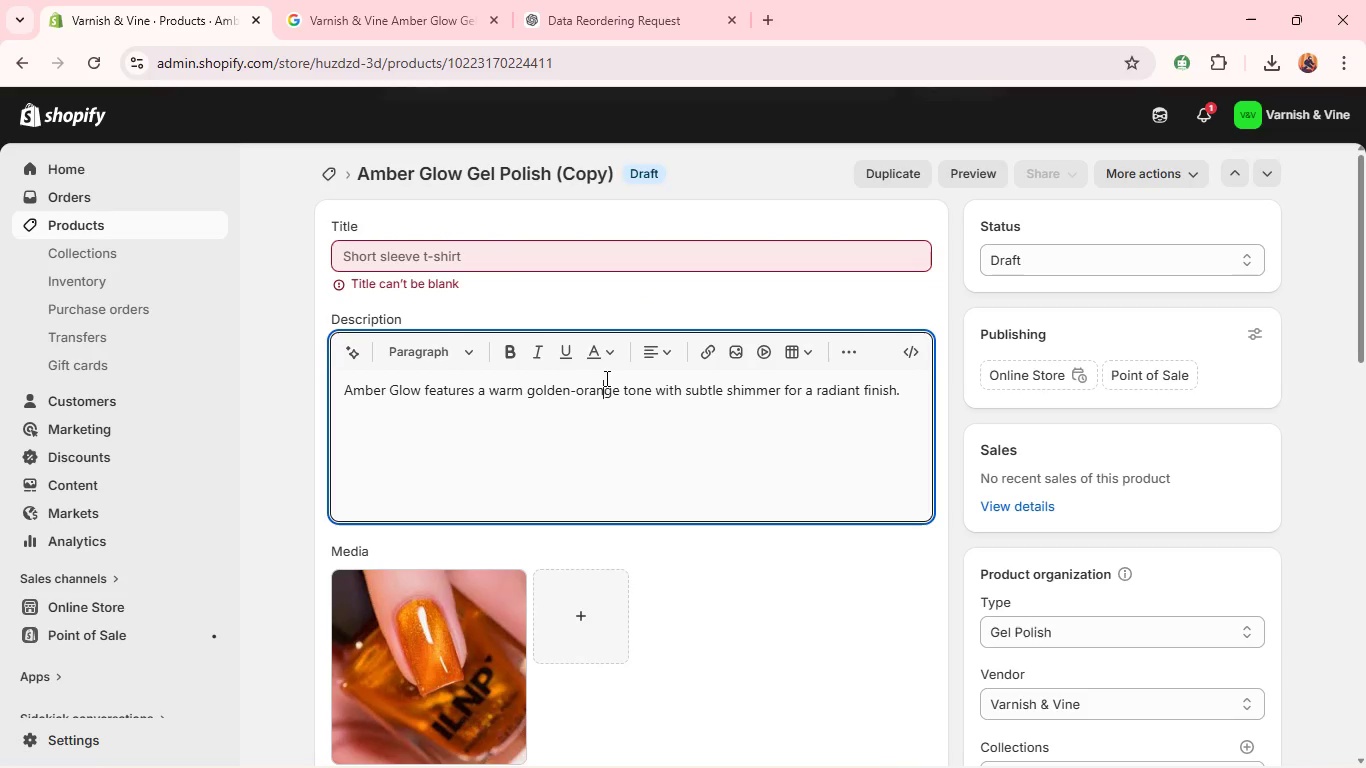 
triple_click([605, 378])
 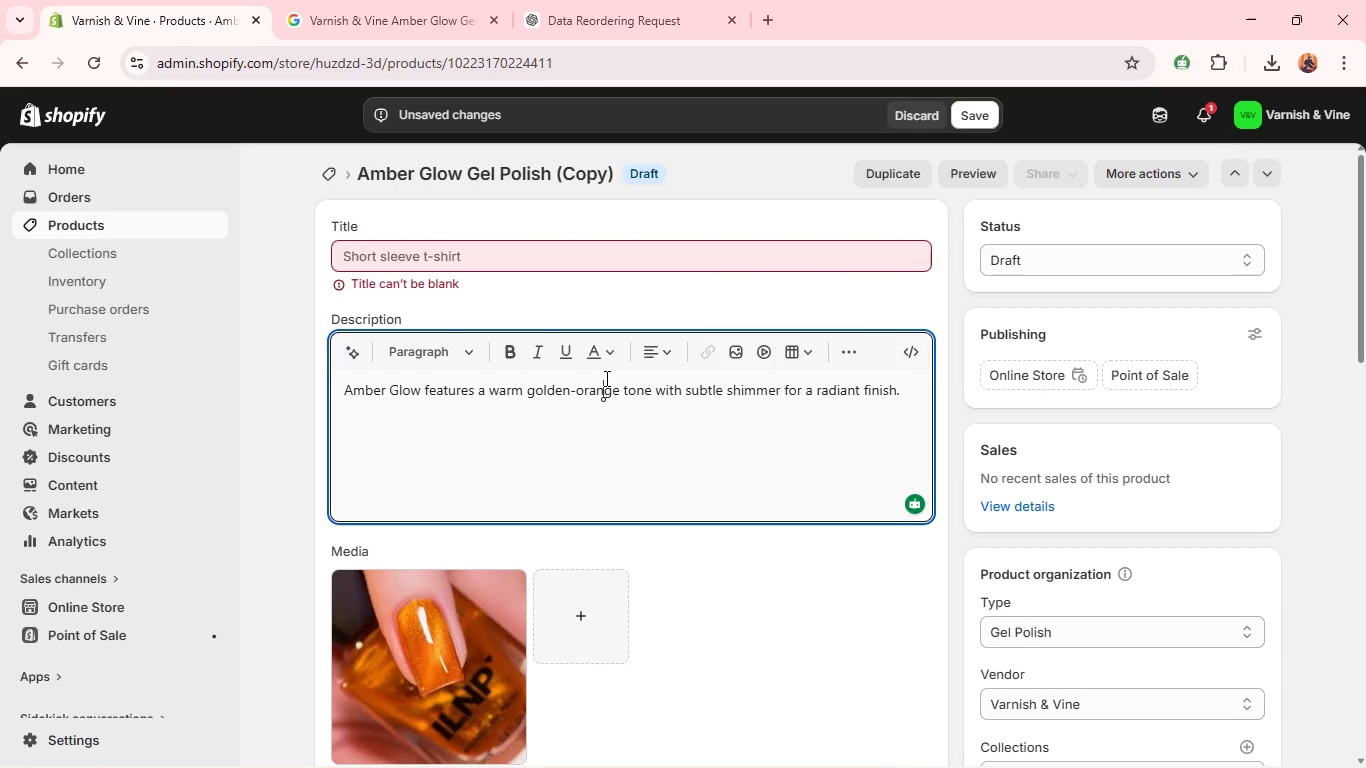 
key(Control+ControlLeft)
 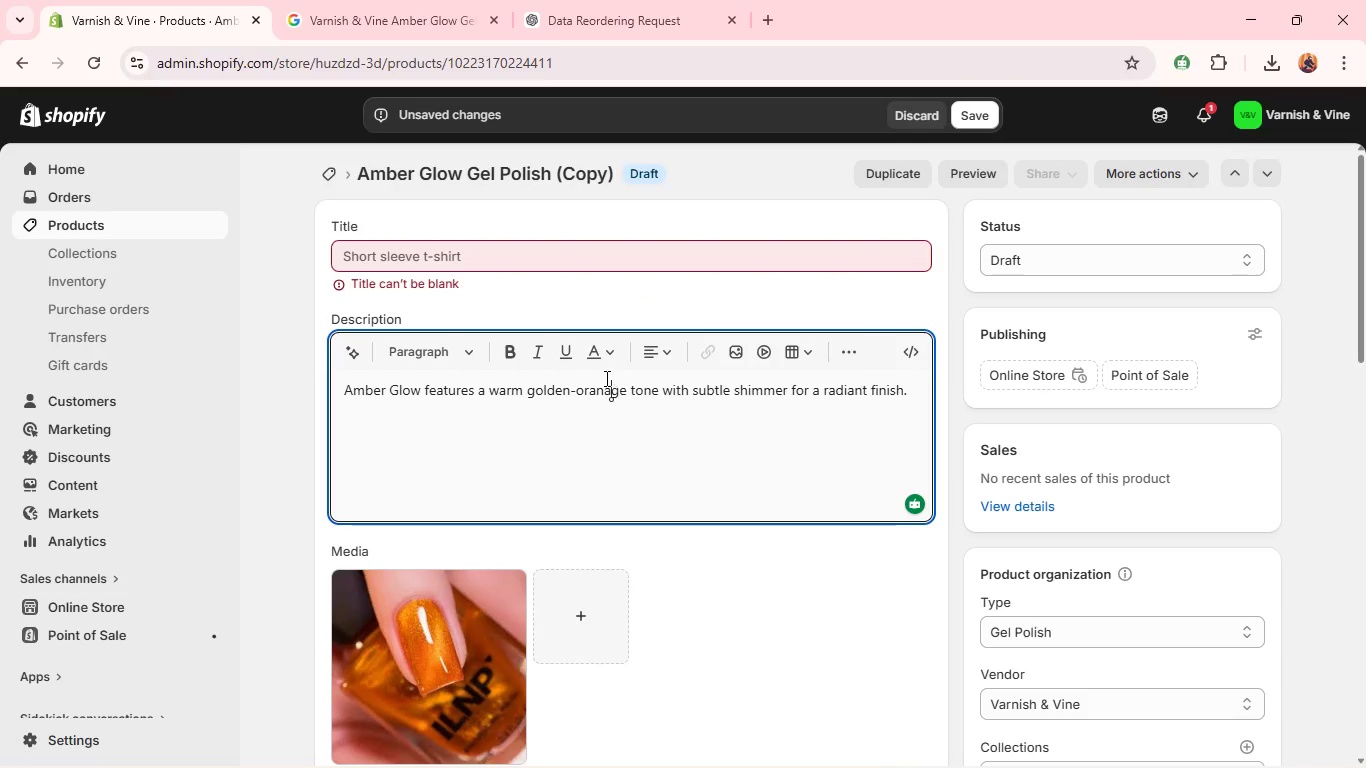 
key(A)
 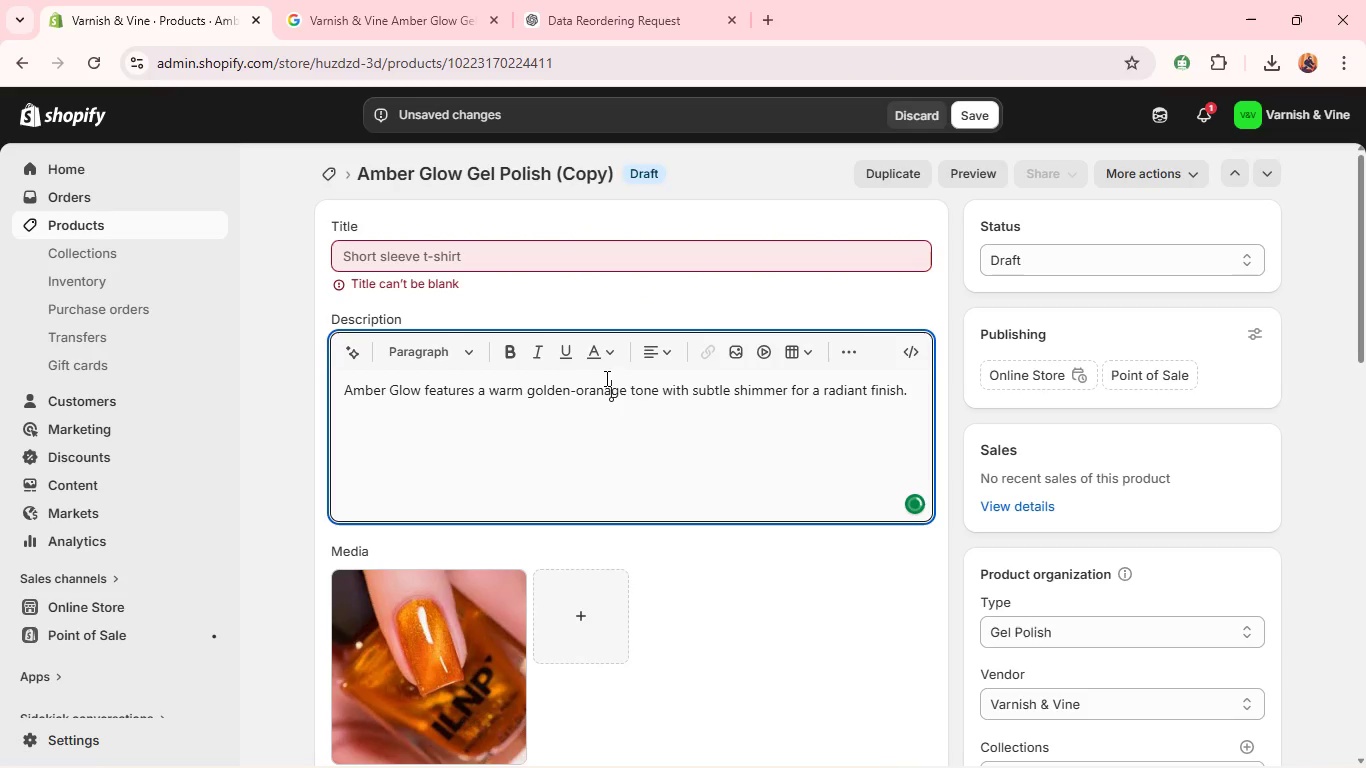 
key(Backspace)
 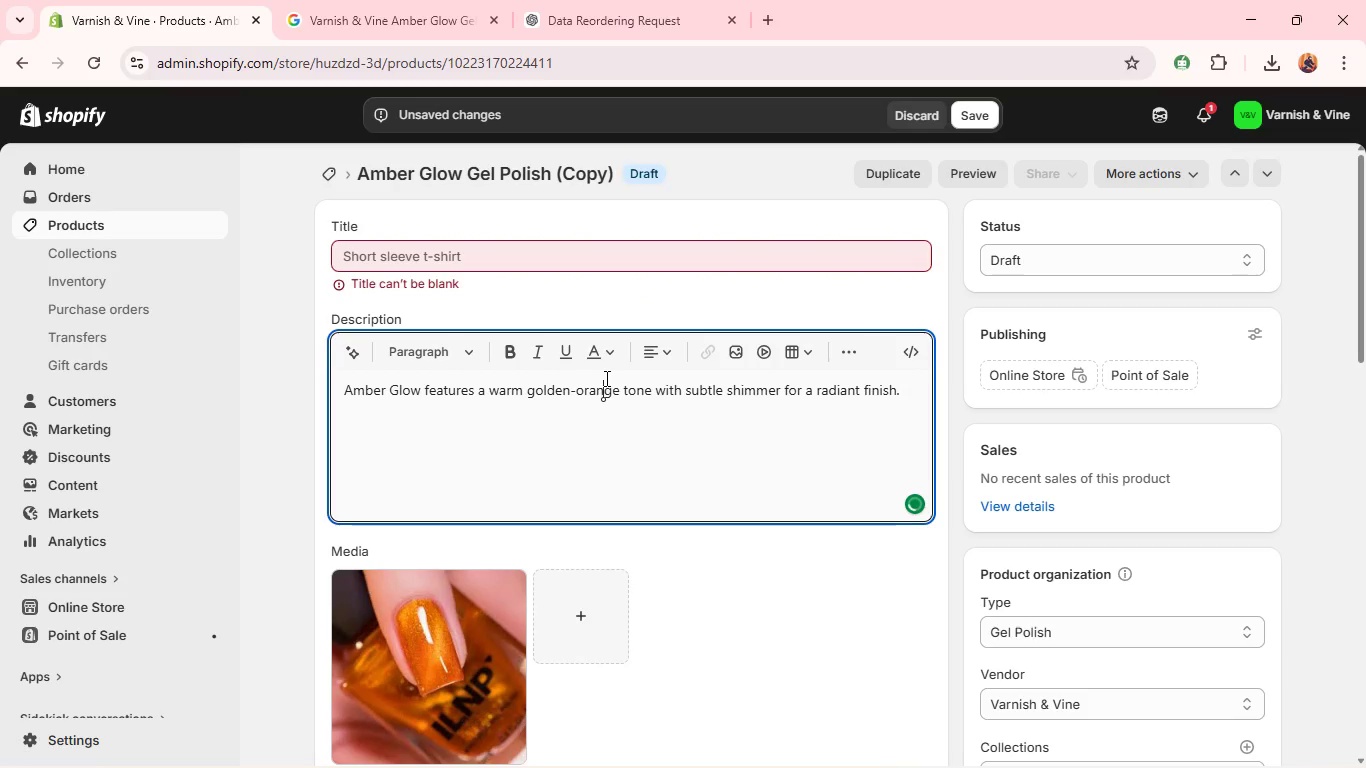 
key(Control+A)
 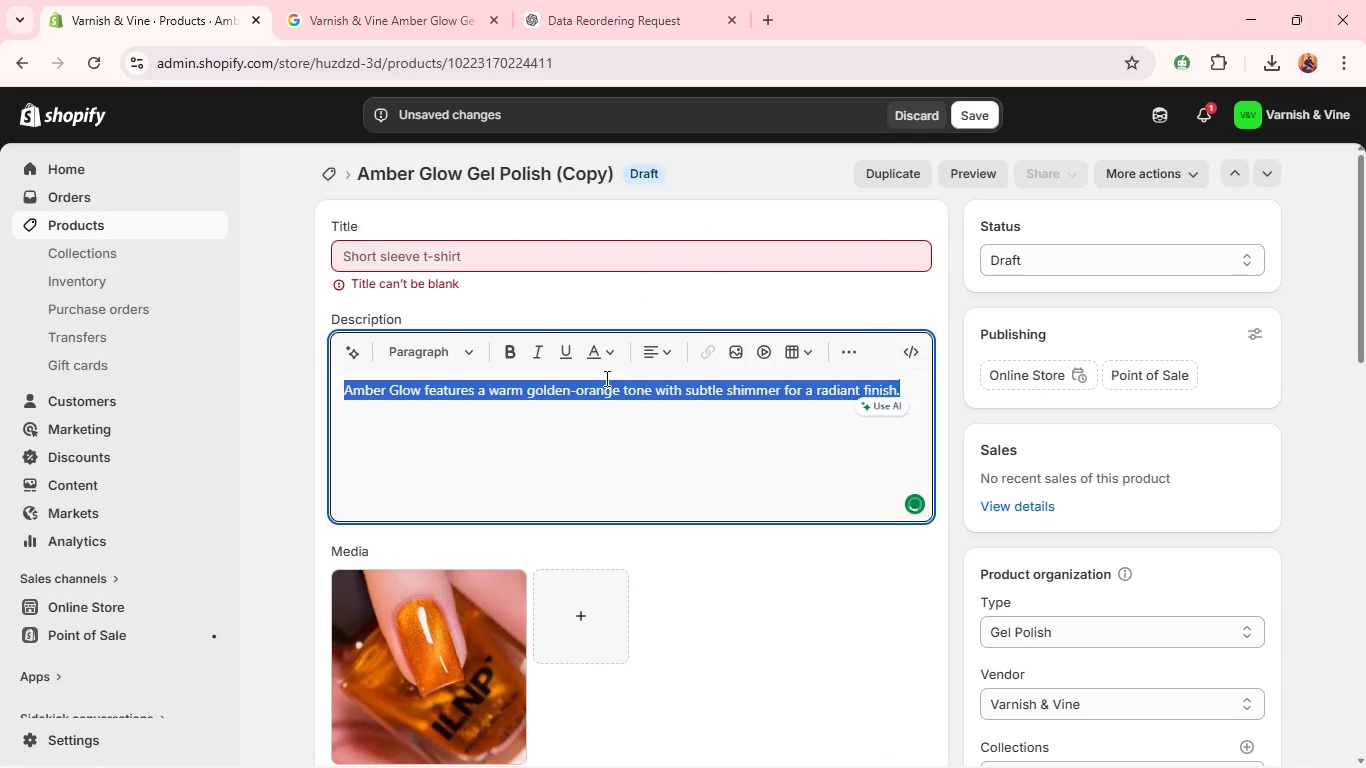 
key(Backspace)
 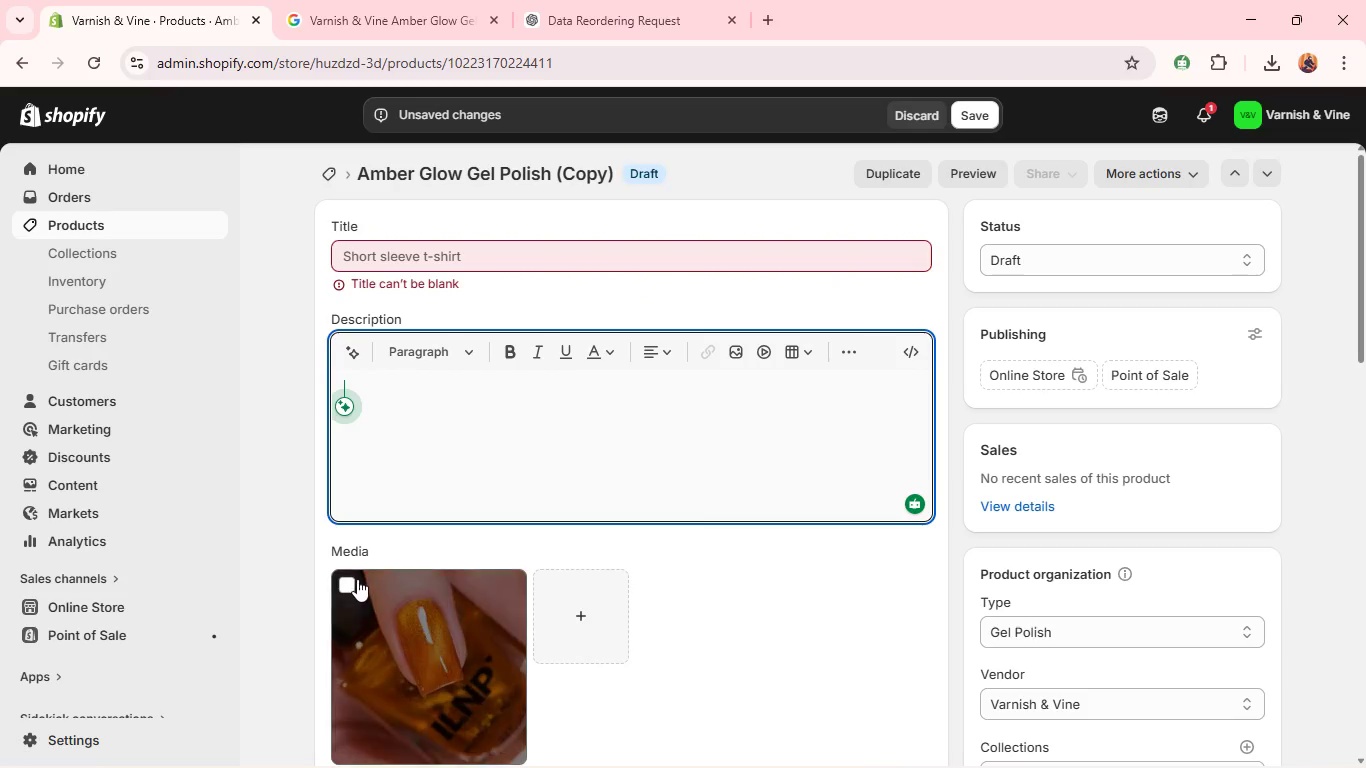 
left_click([350, 582])
 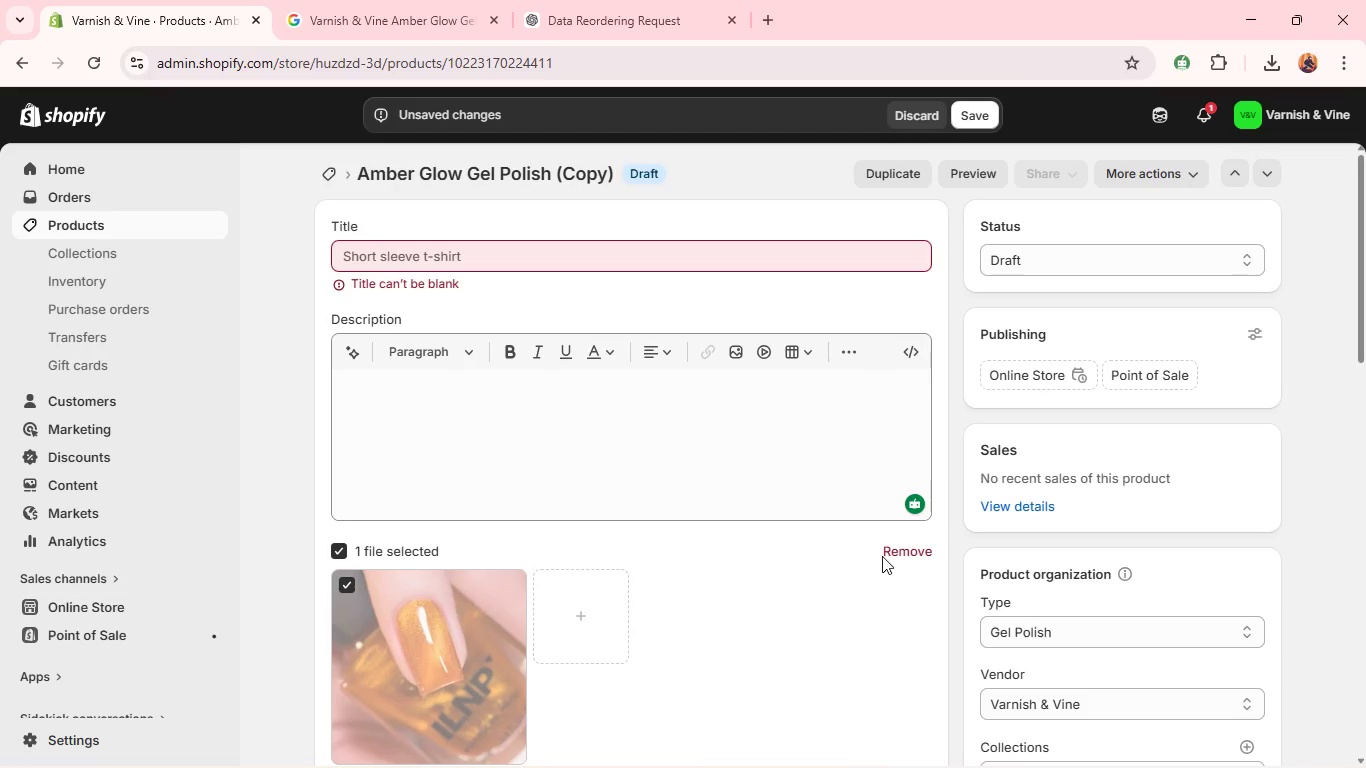 
left_click([891, 556])
 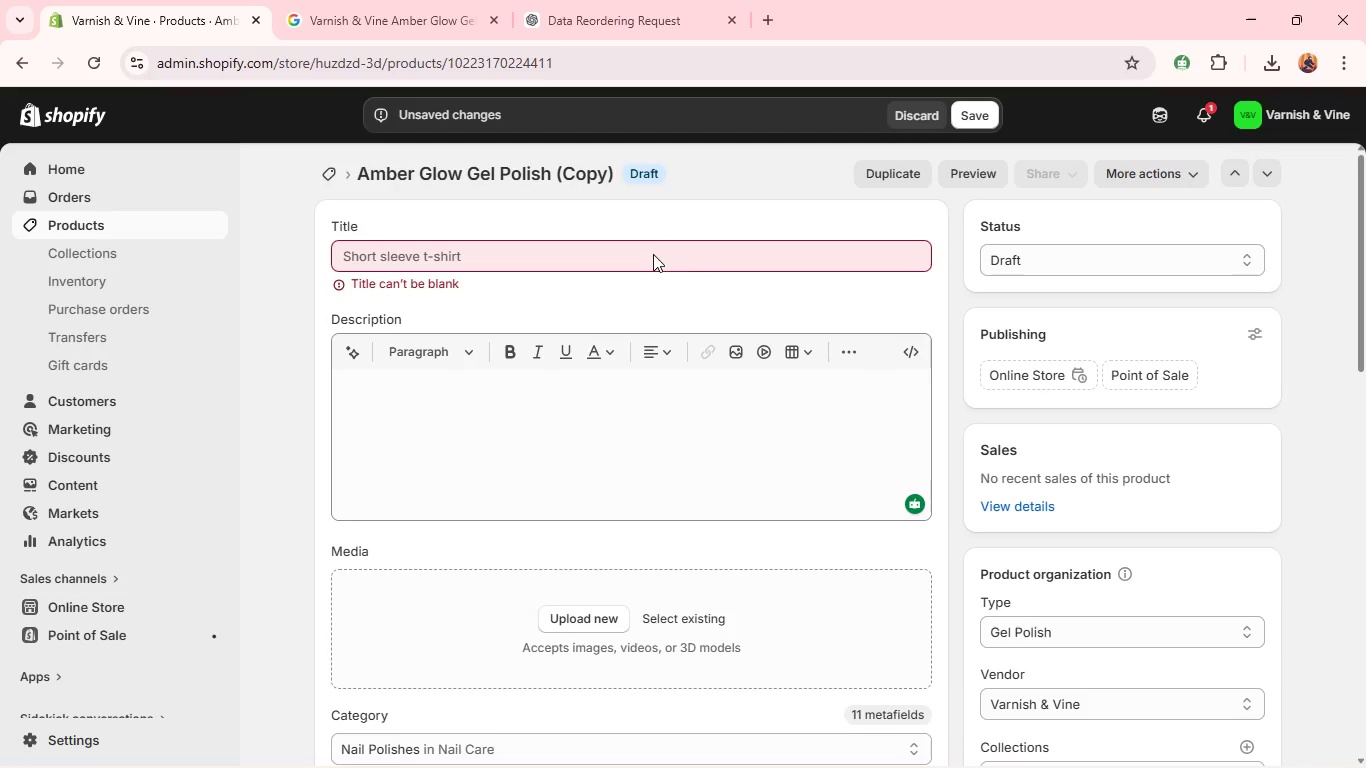 
wait(5.22)
 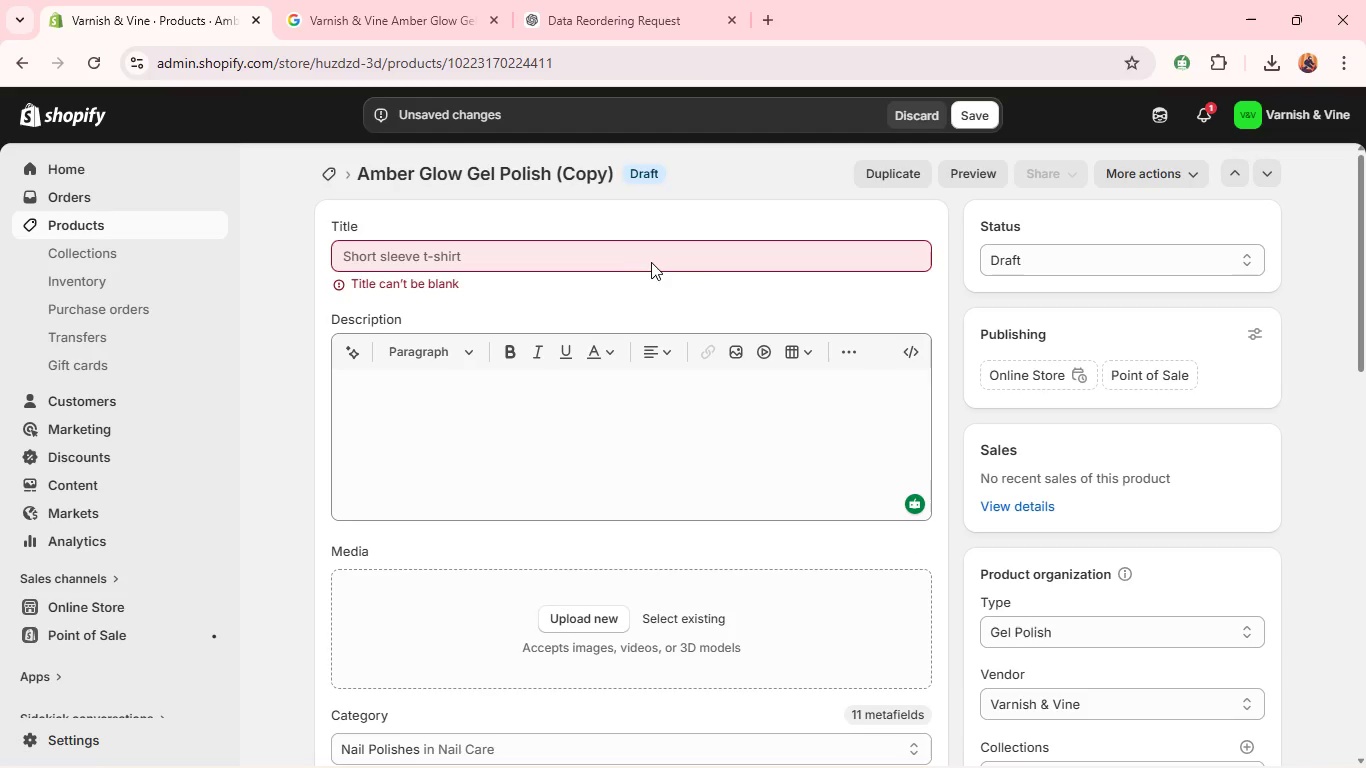 
left_click([644, 247])
 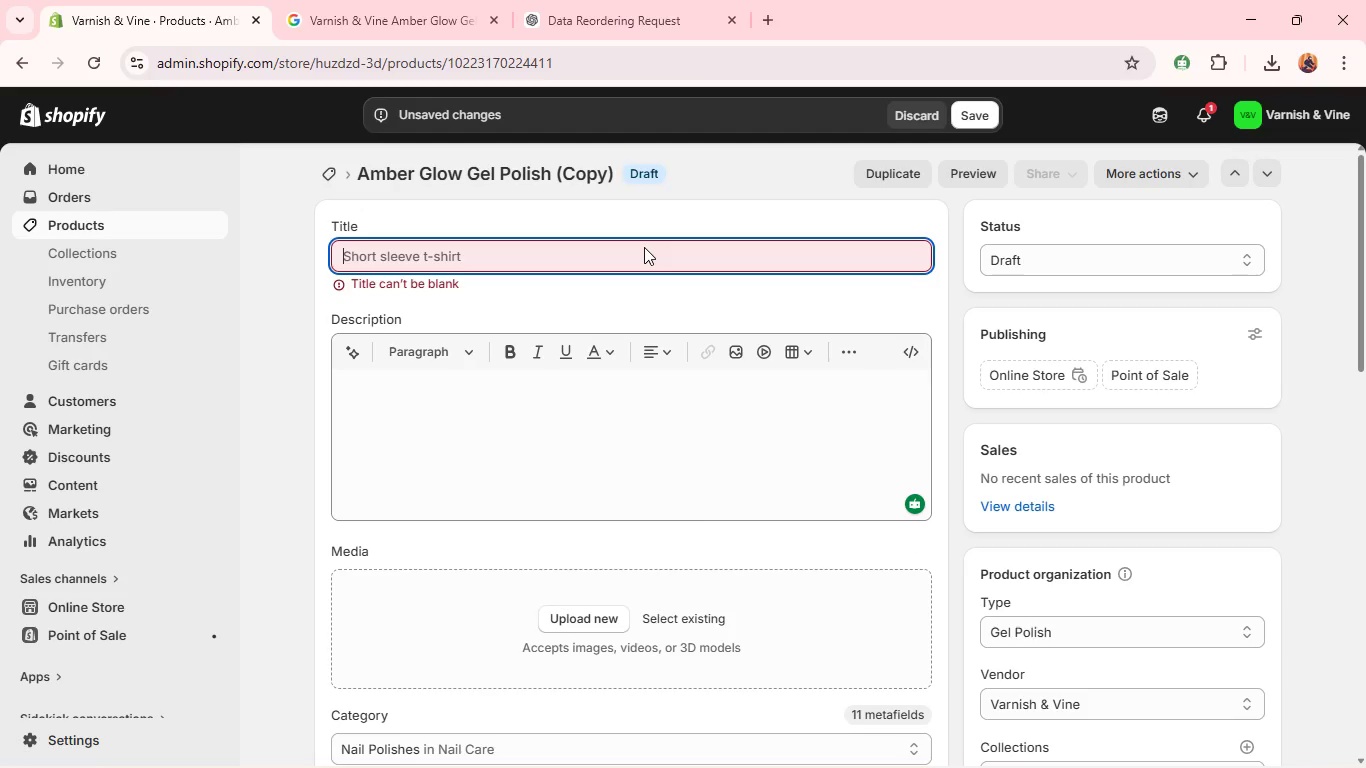 
type(Snowfall White Gel Polish )
 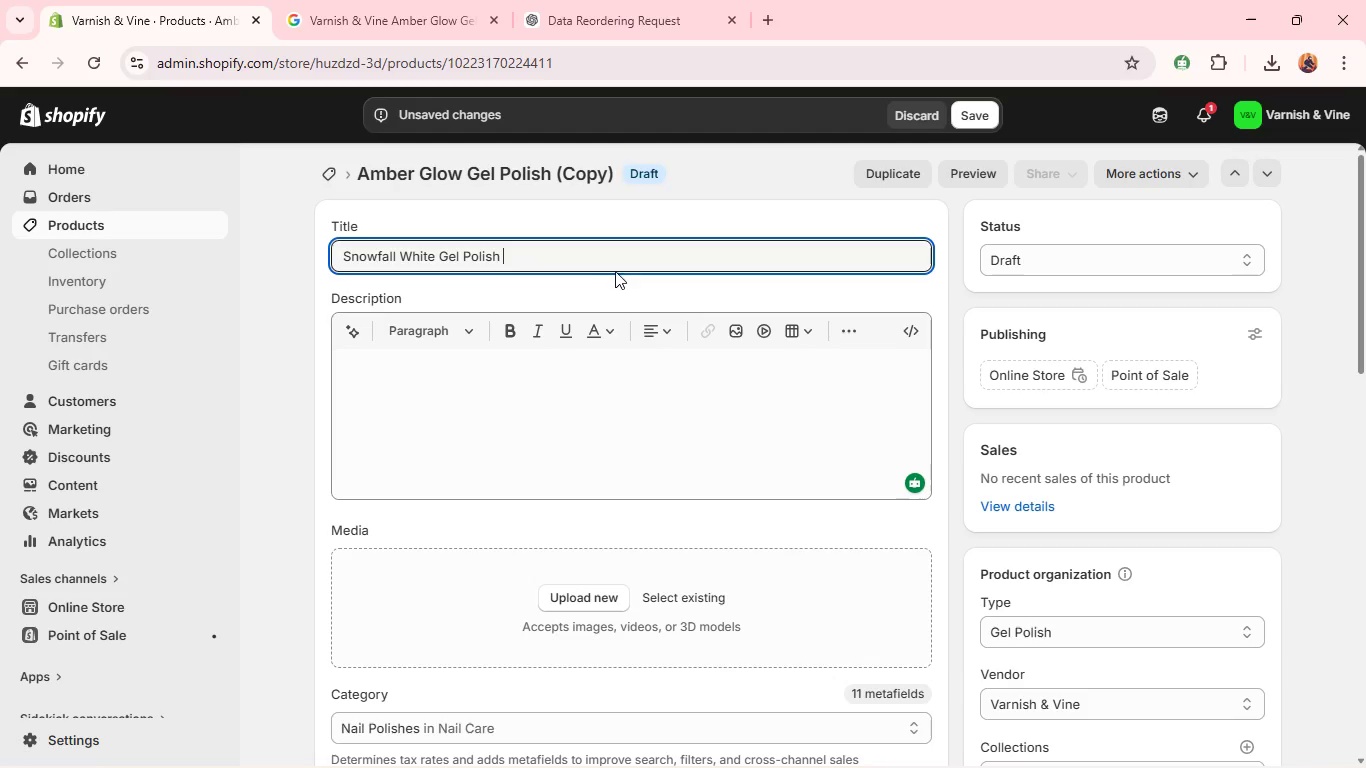 
key(Control+A)
 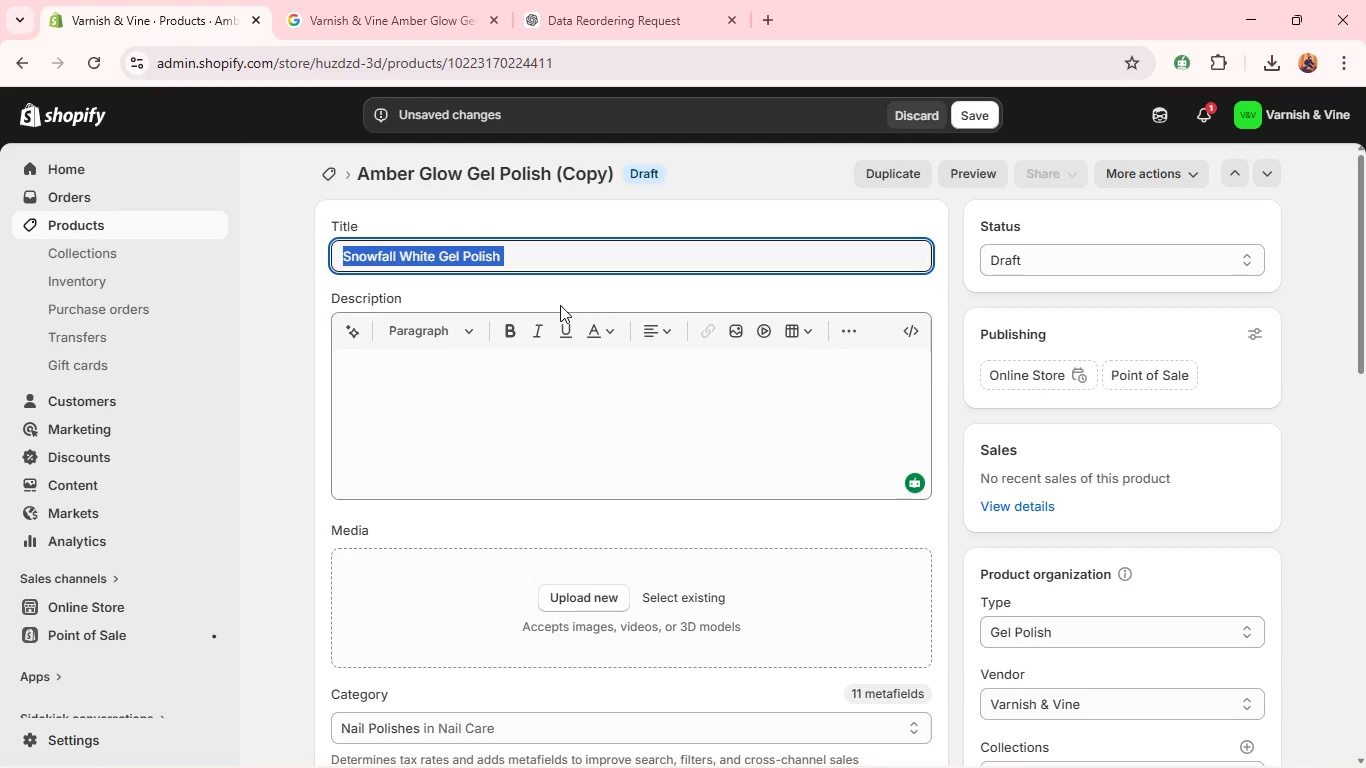 
key(Control+C)
 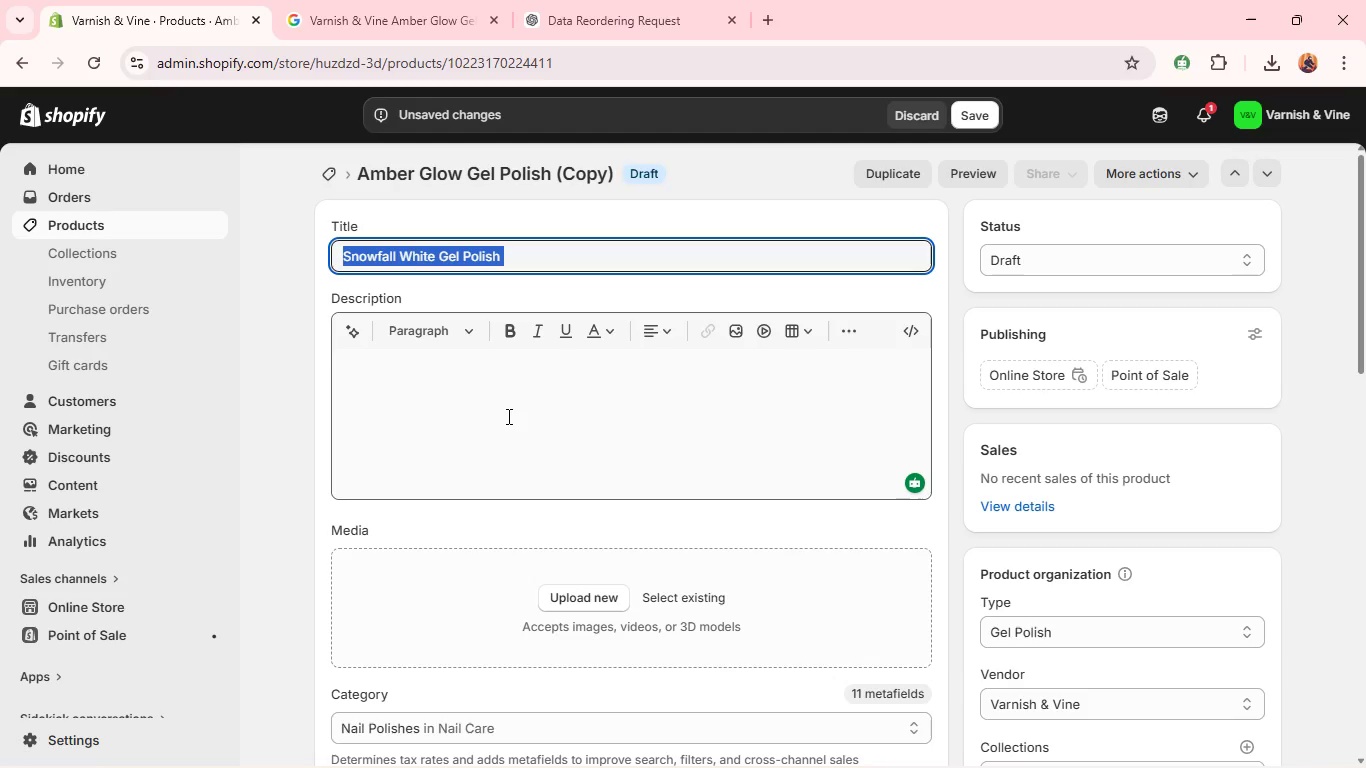 
left_click([507, 416])
 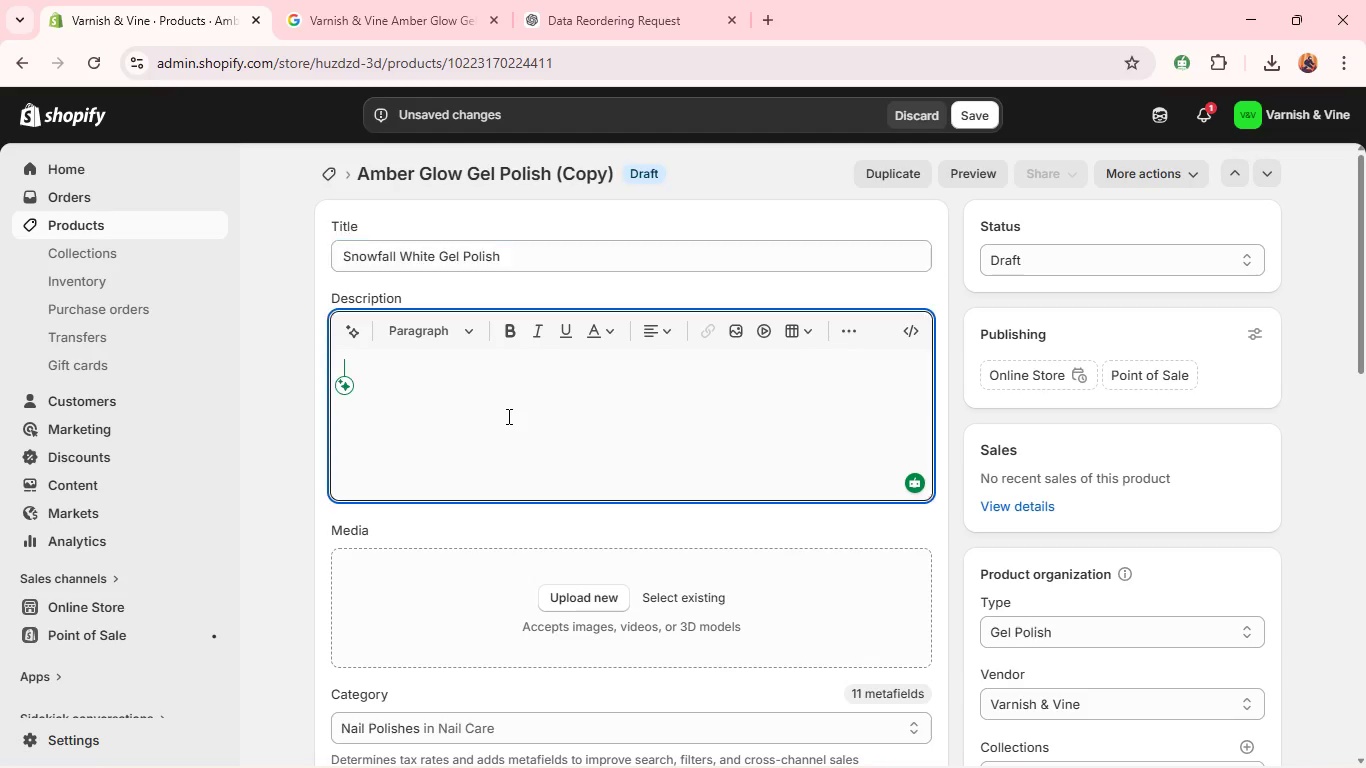 
key(Control+V)
 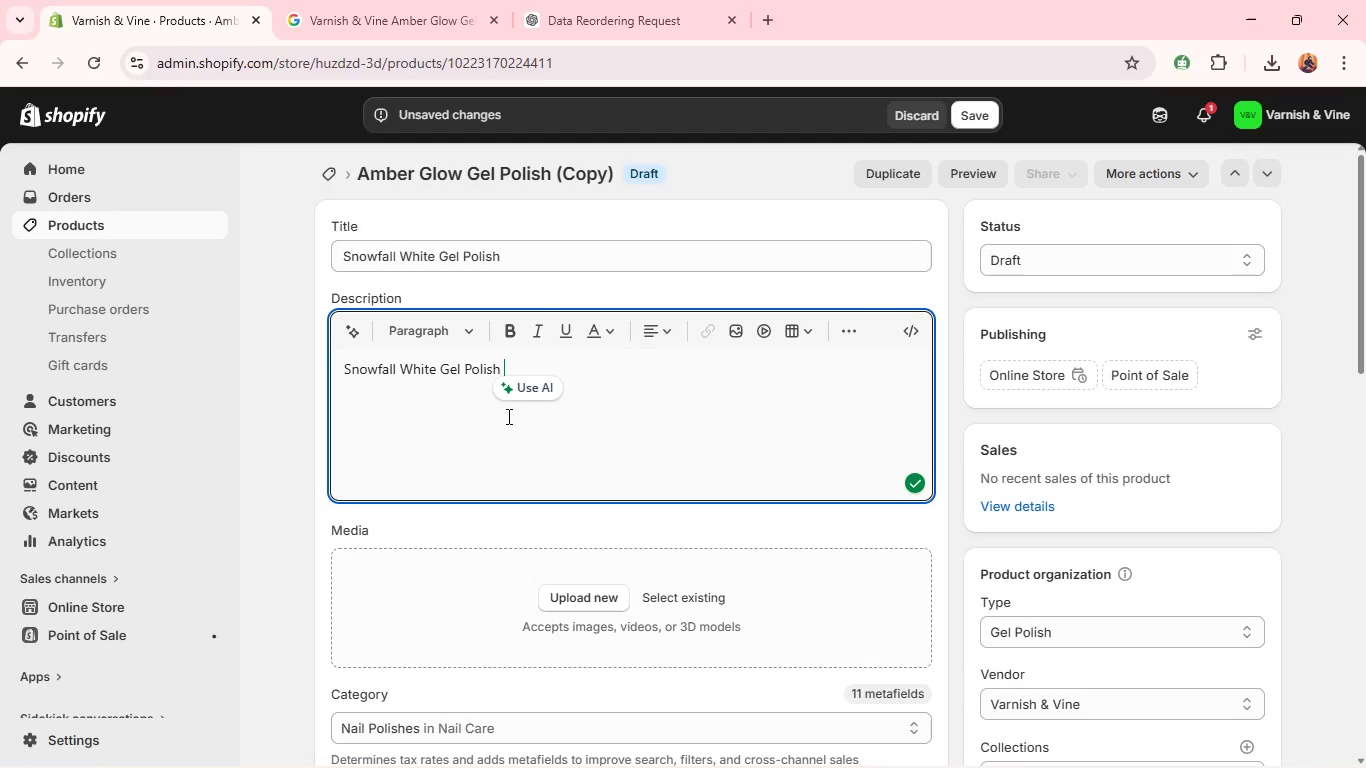 
key(Control+A)
 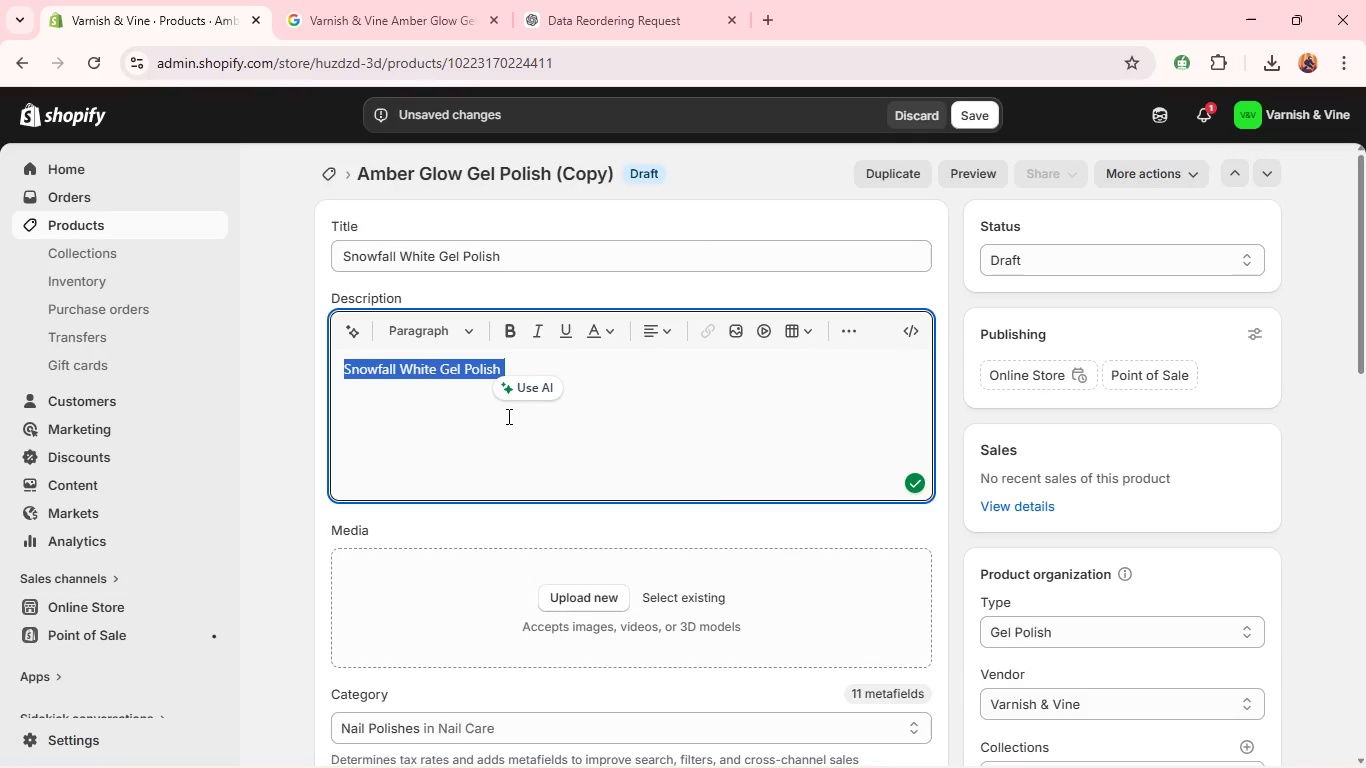 
type(Snowfall w)
key(Backspace)
type(White delivers a crisp, pure white shade with a smoth )
 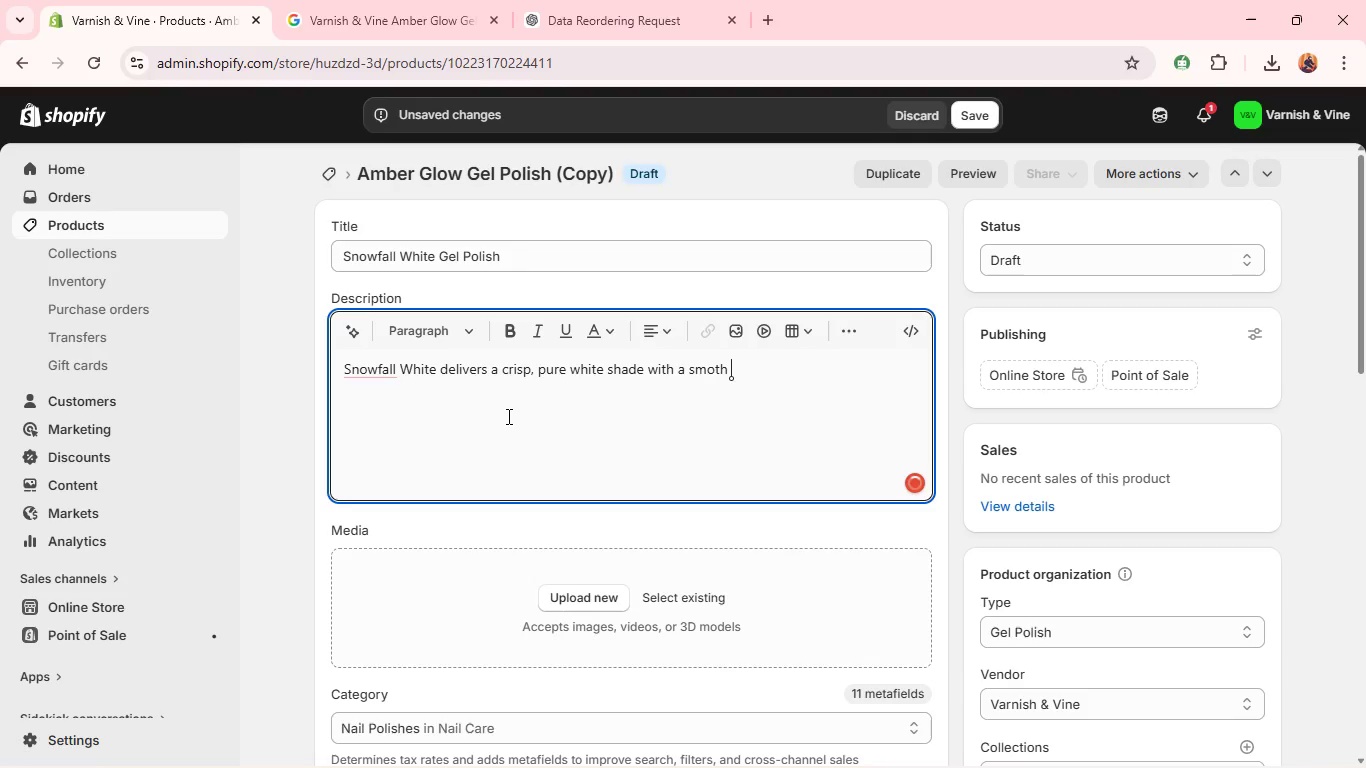 
key(Control+ControlLeft)
 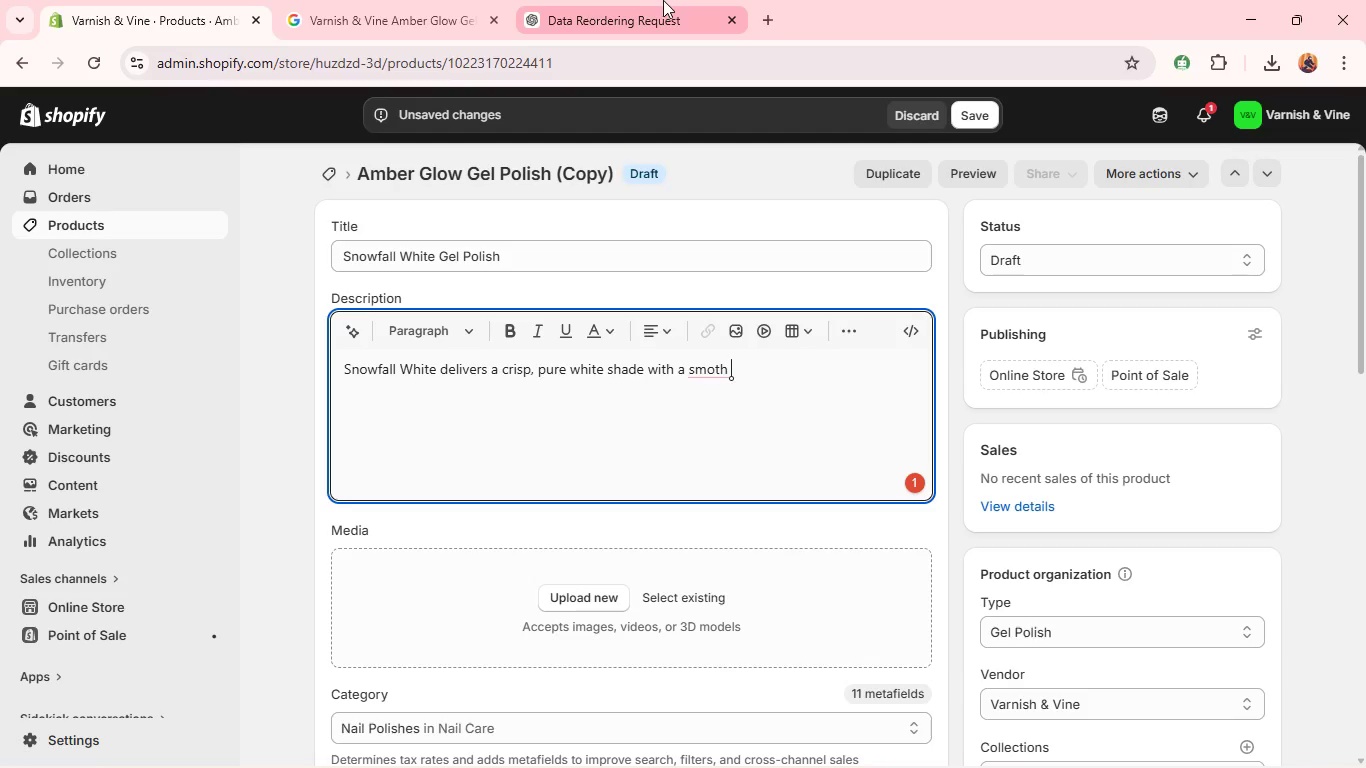 
left_click([663, 0])
 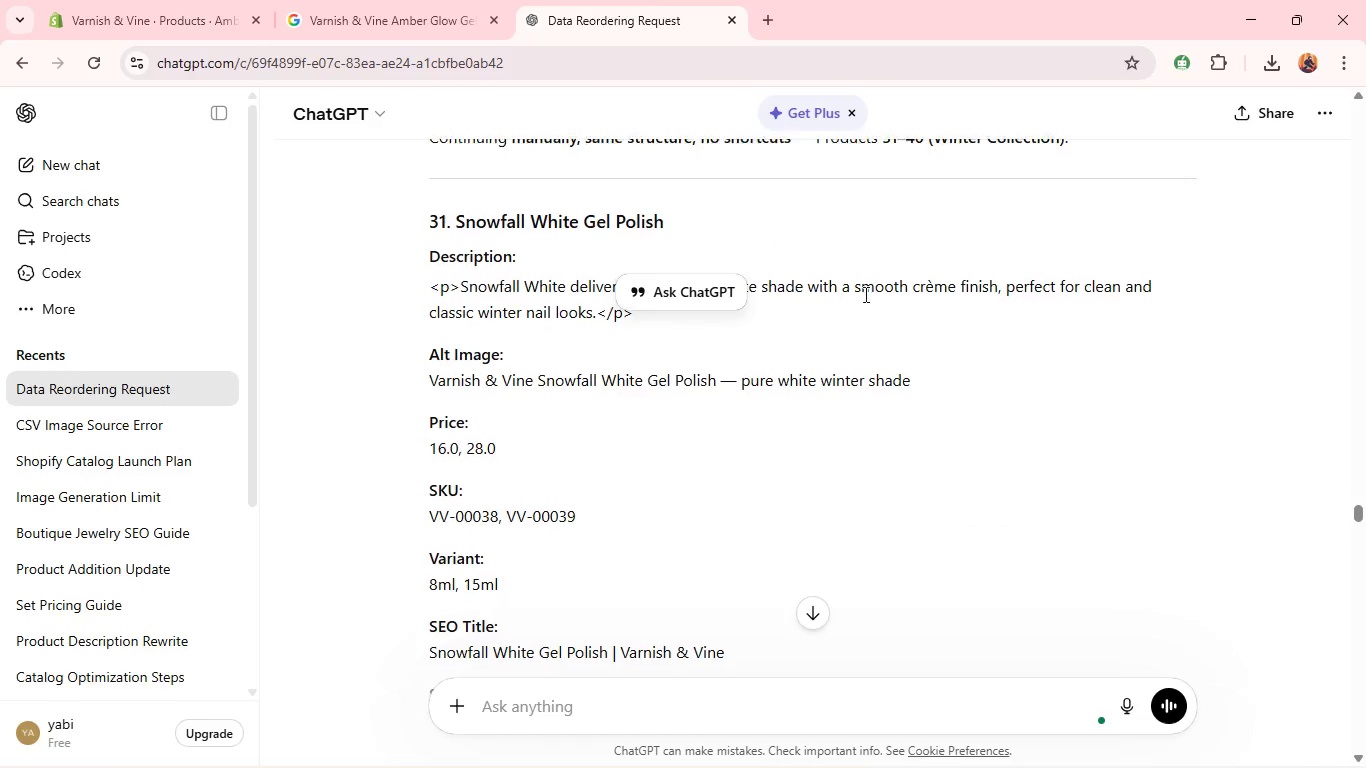 
wait(5.89)
 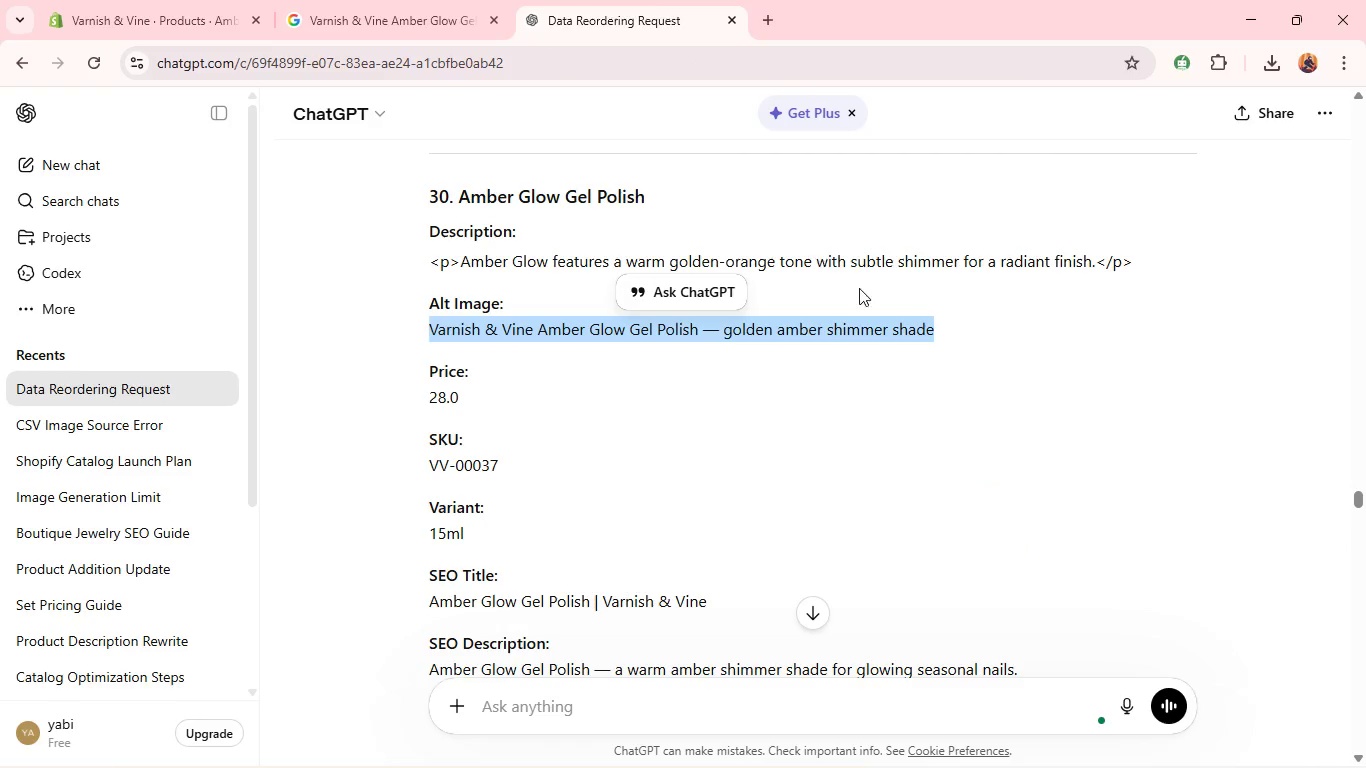 
left_click([936, 181])
 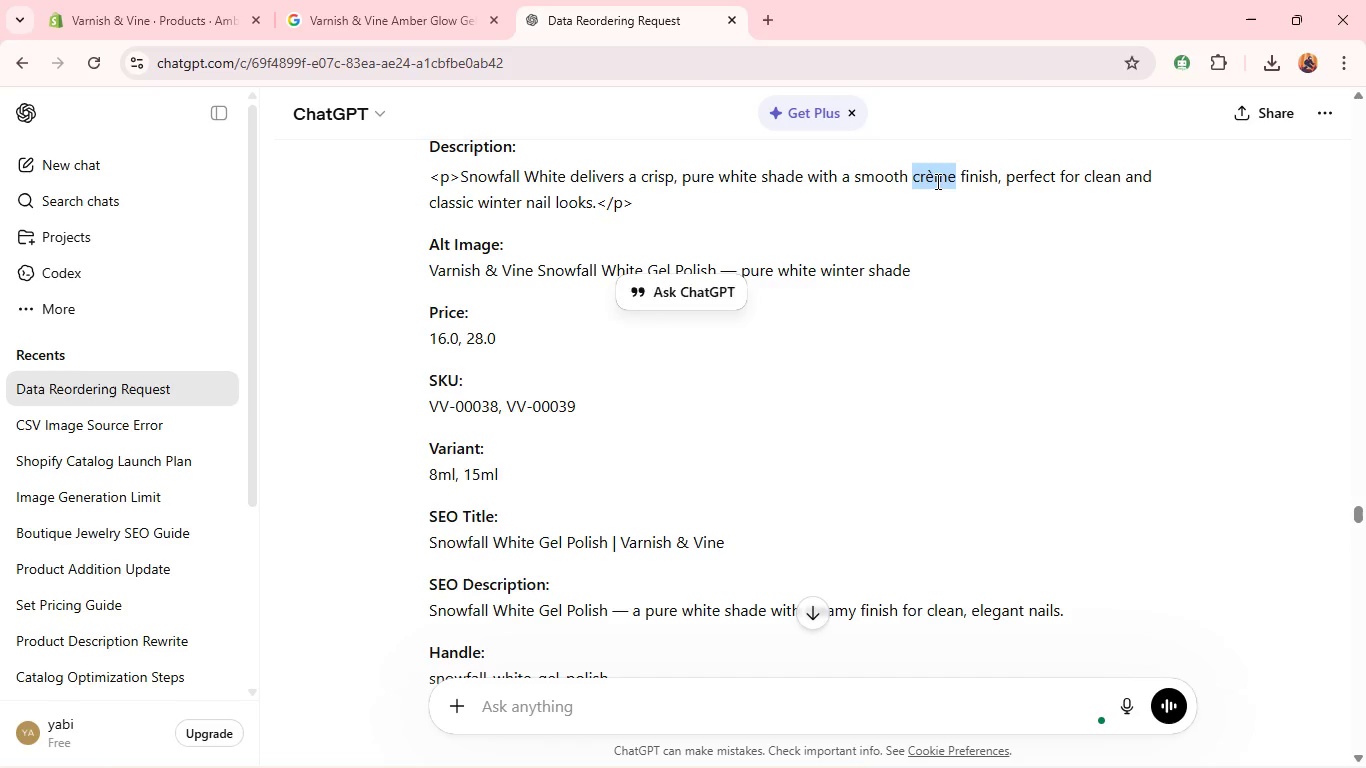 
double_click([936, 181])
 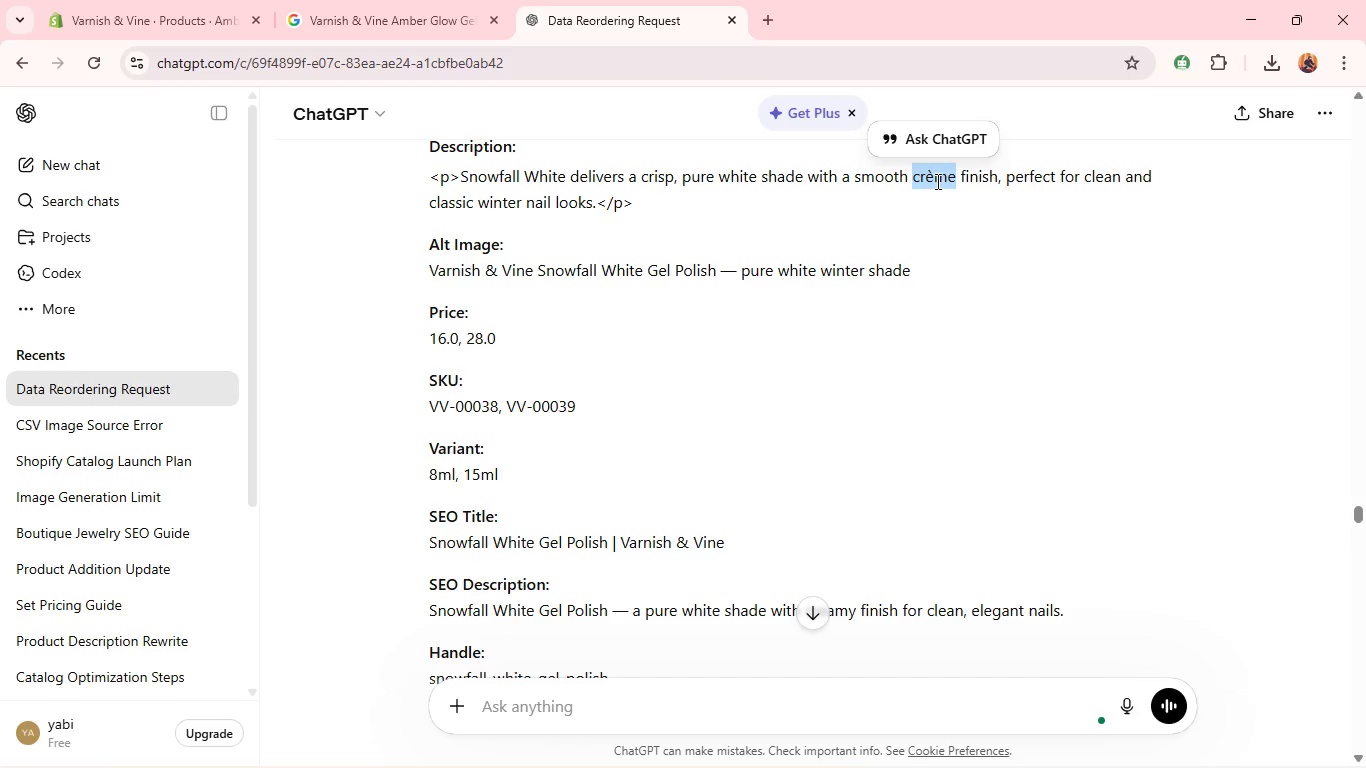 
key(Control+C)
 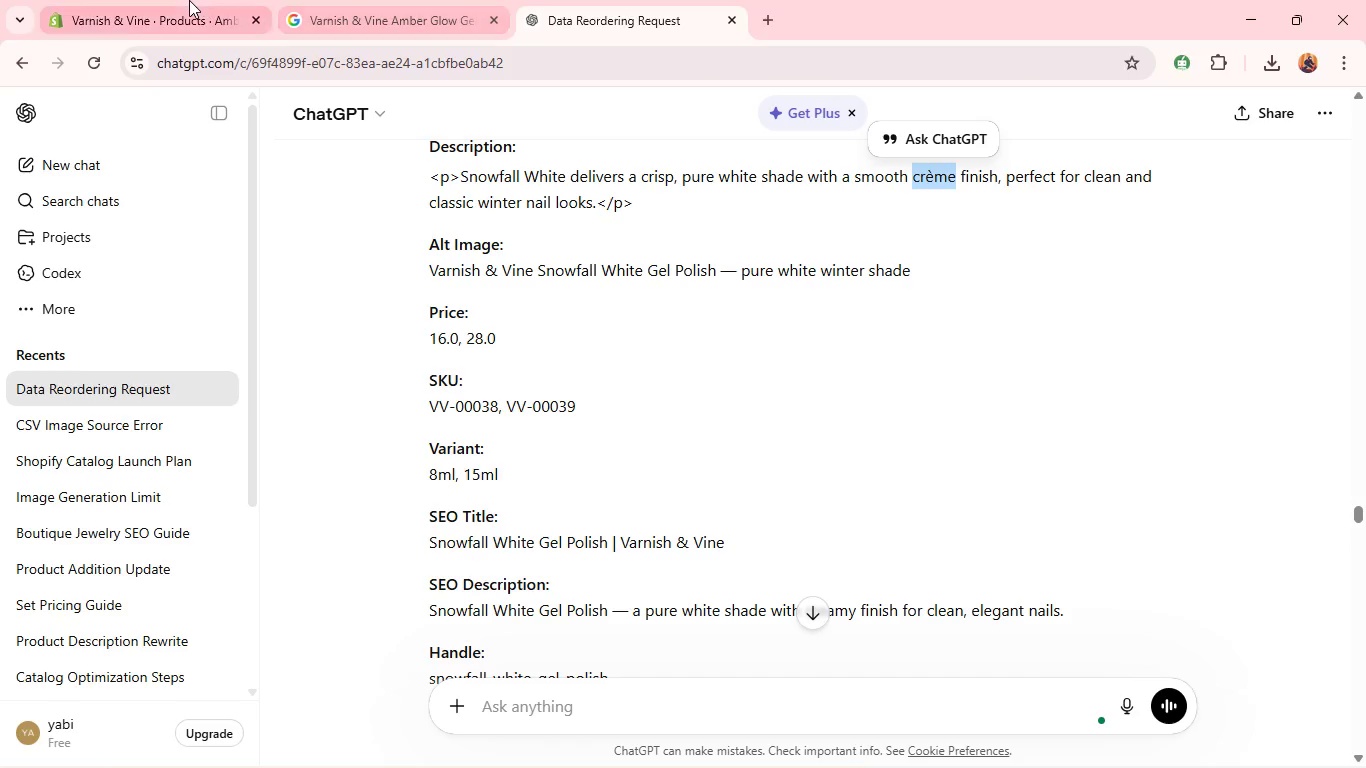 
left_click([189, 0])
 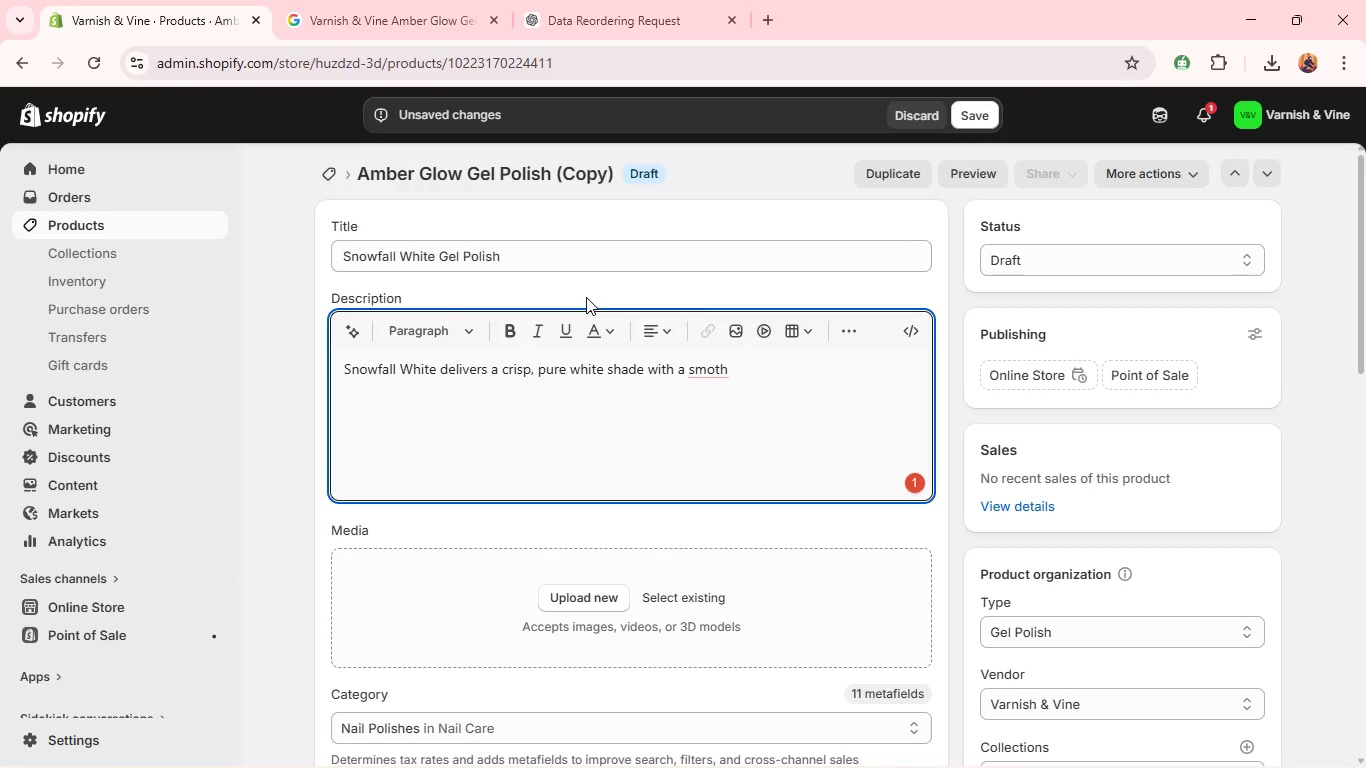 
key(Control+ControlLeft)
 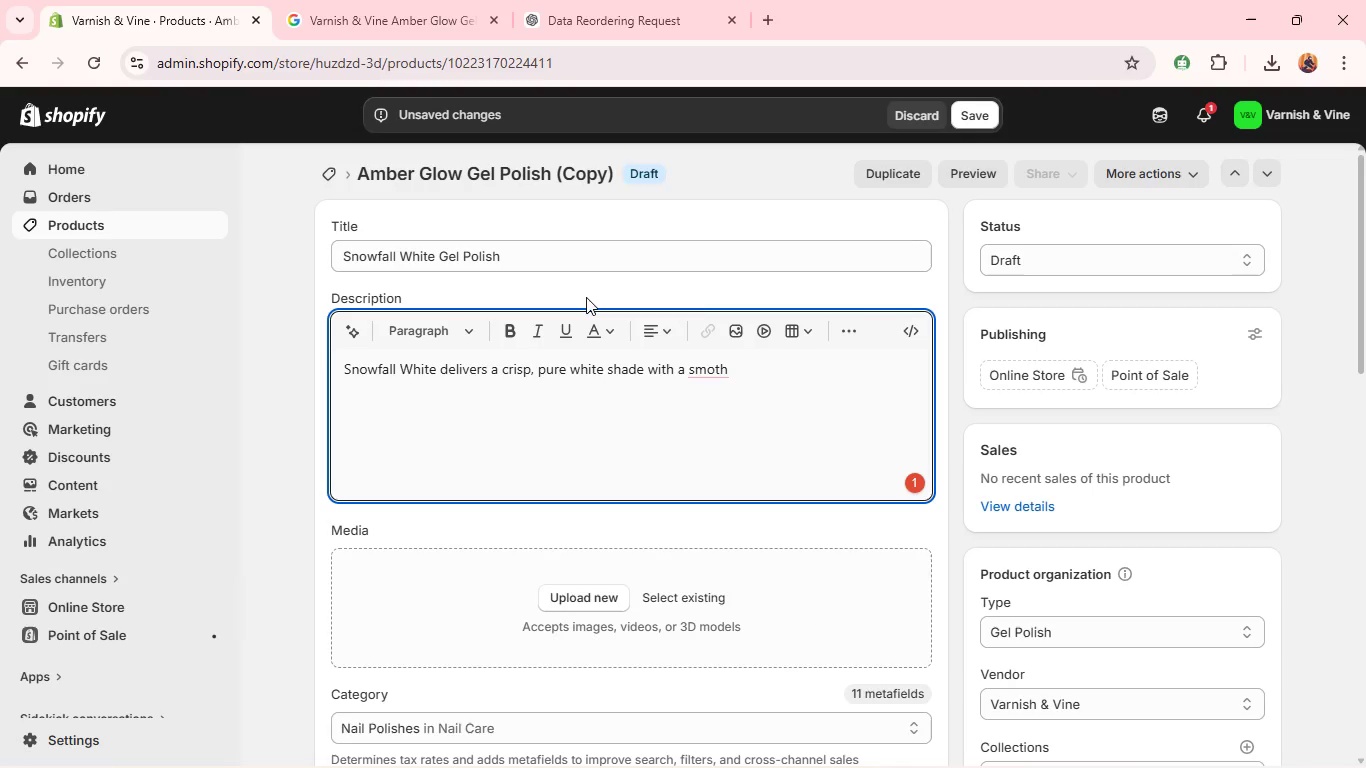 
key(Control+V)
 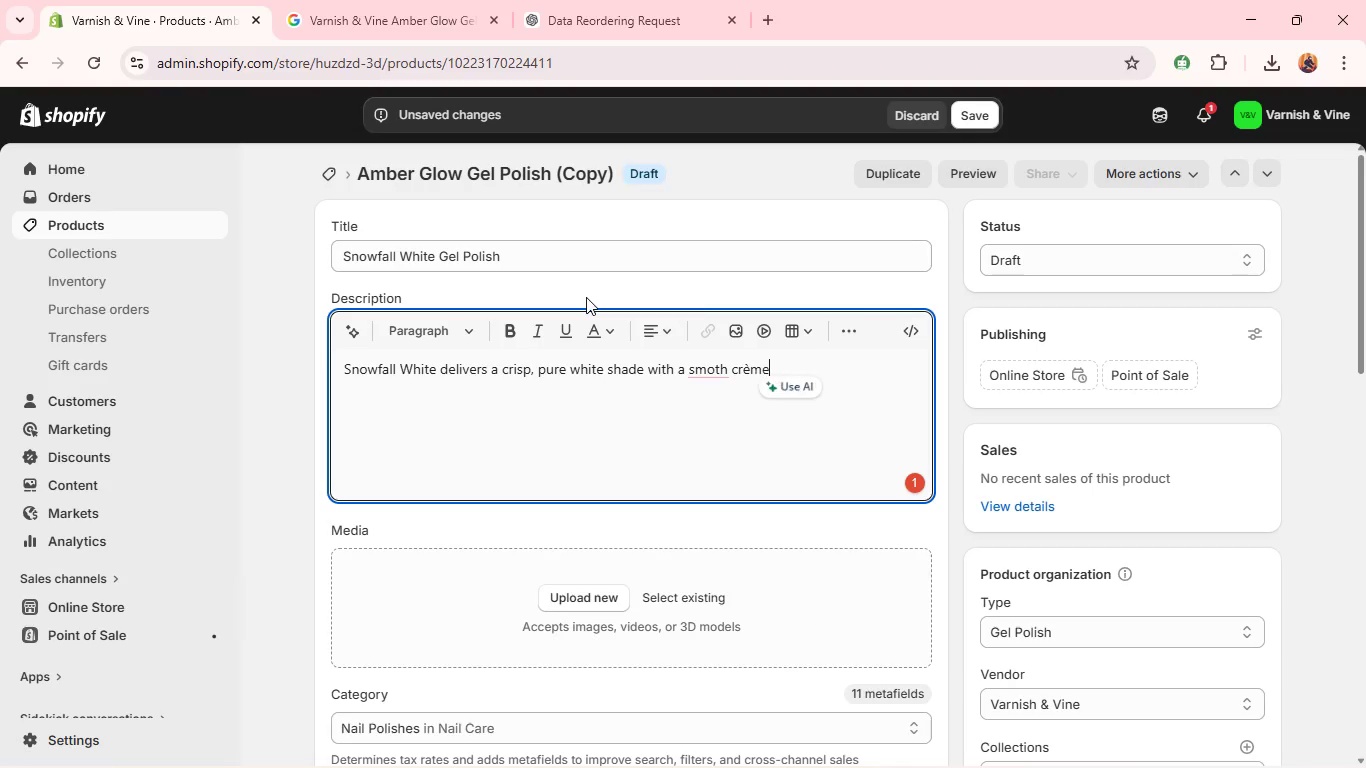 
type( finish )
 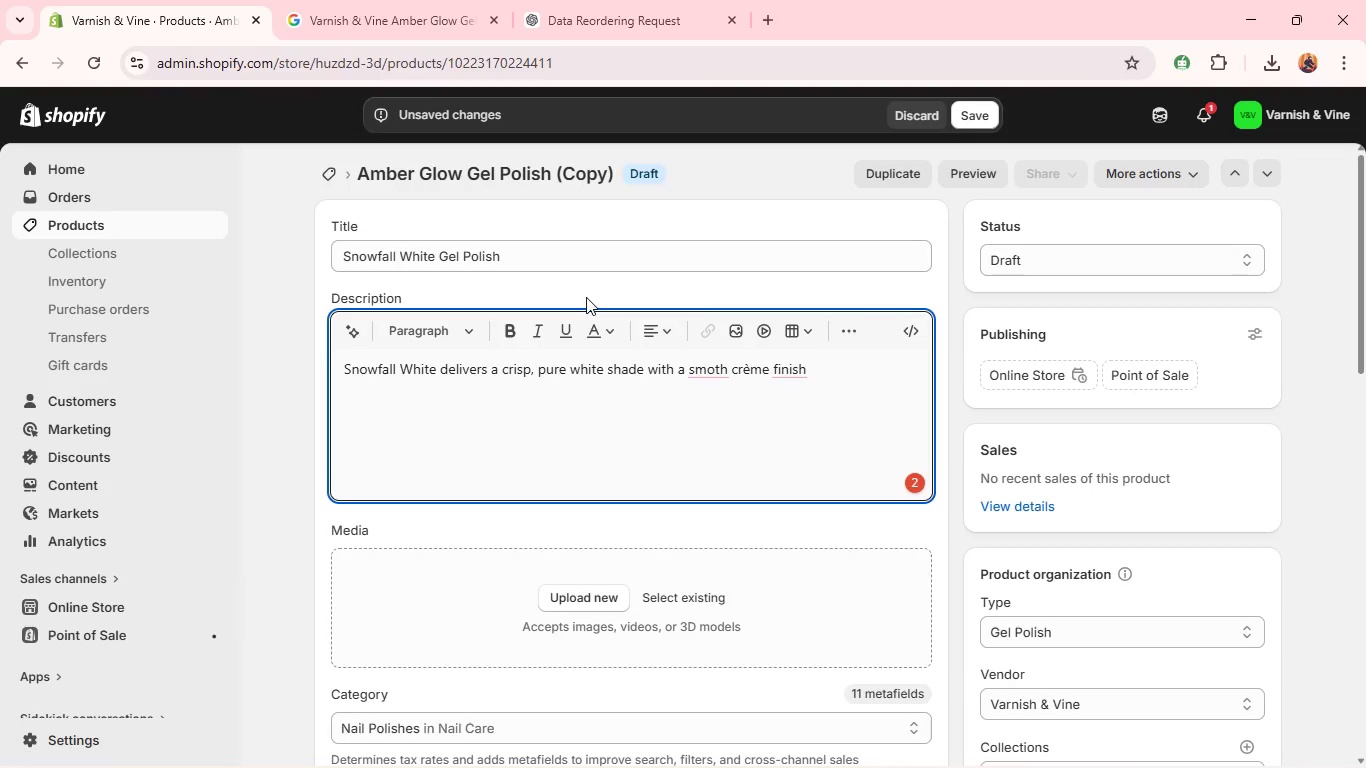 
key(Backspace)
 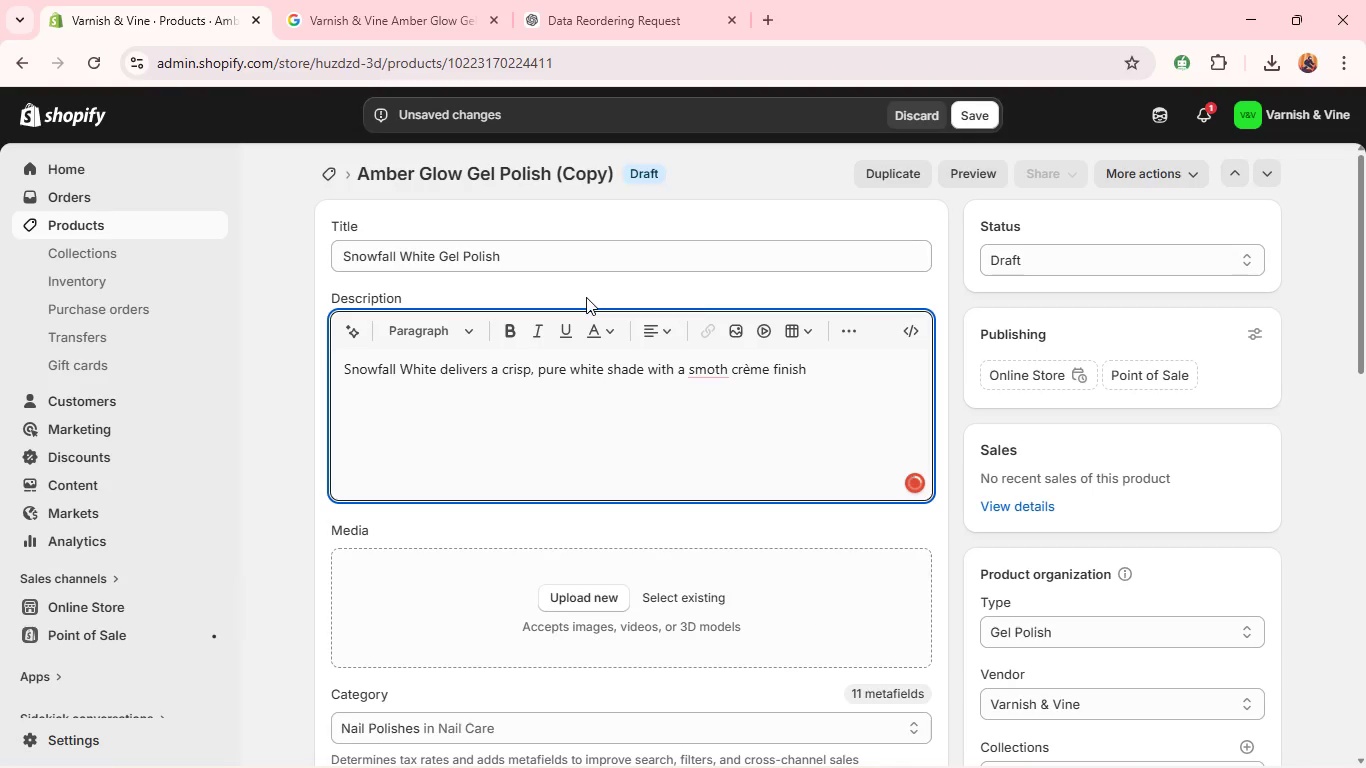 
key(Comma)
 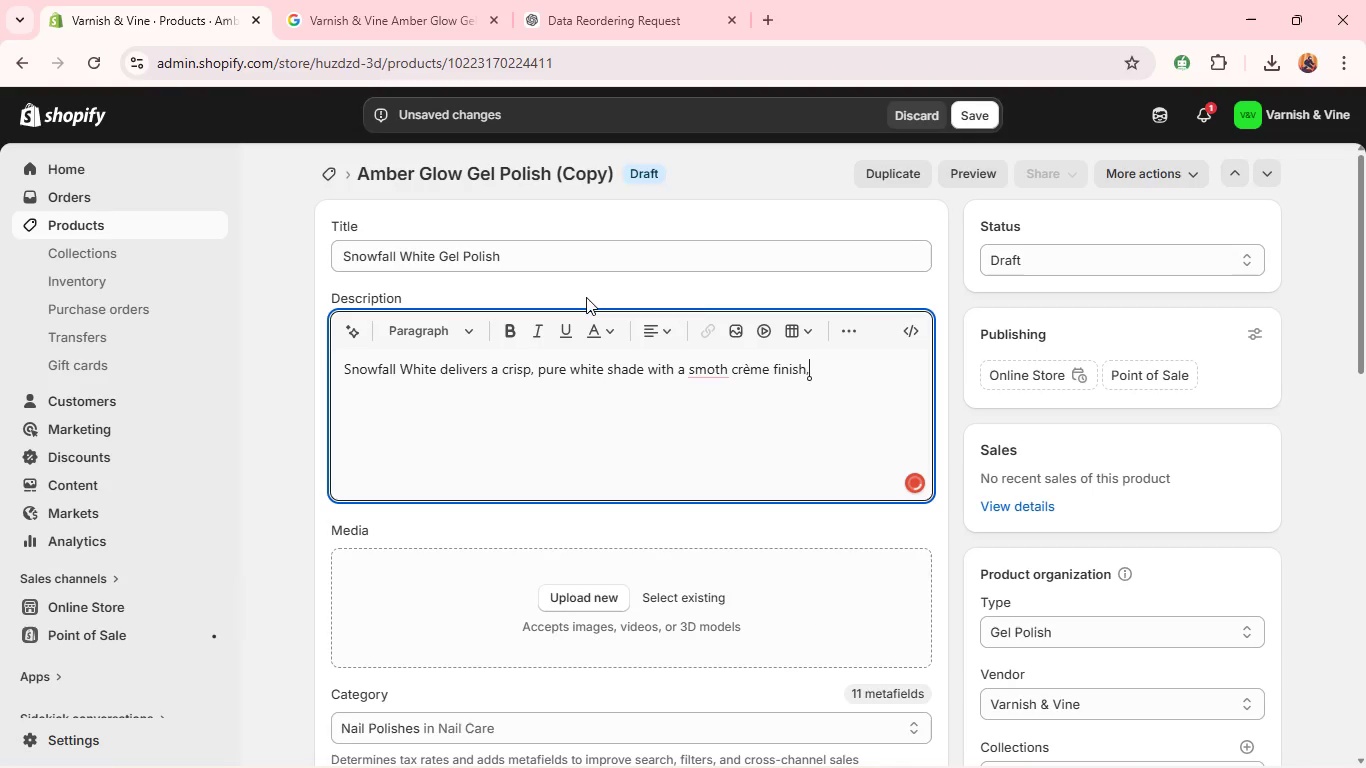 
key(Space)
 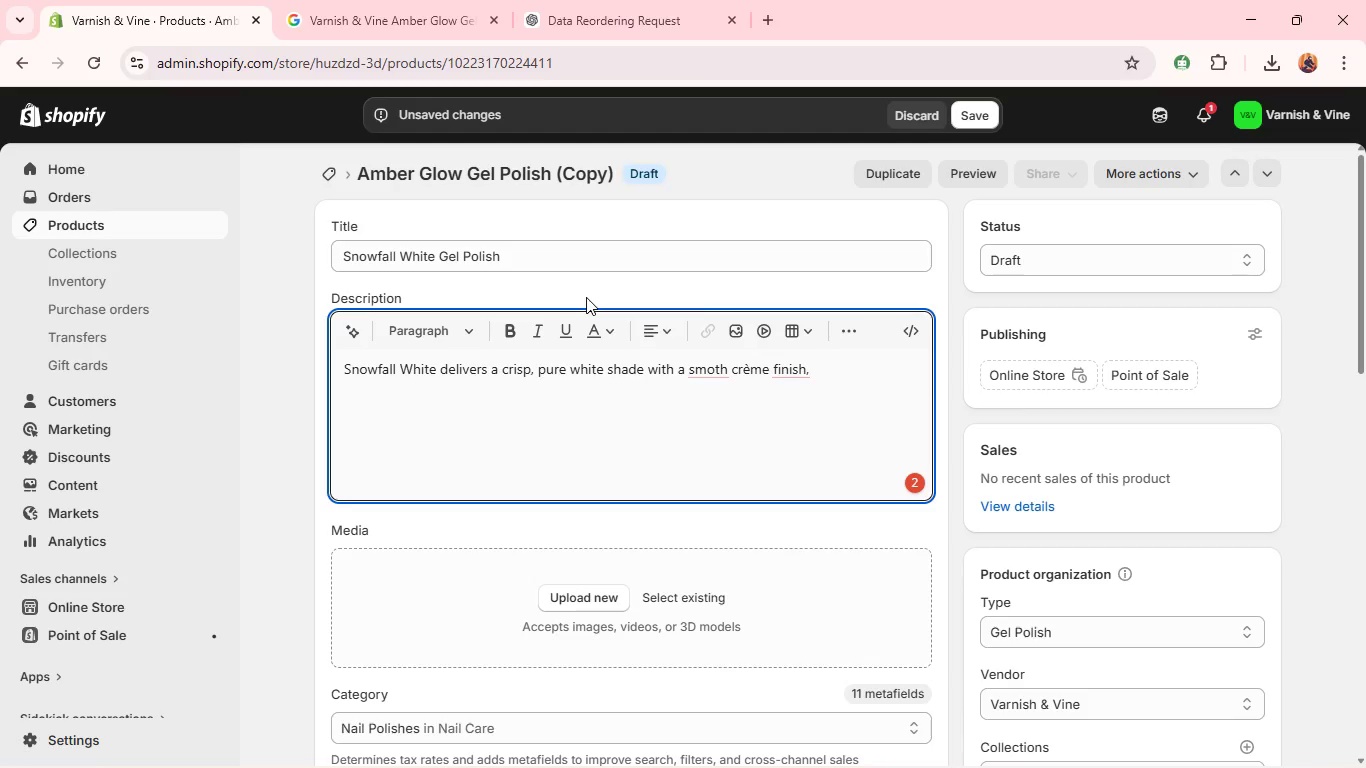 
type(perfecrt)
key(Backspace)
key(Backspace)
type(t for clean and classic winter nail looks.)
 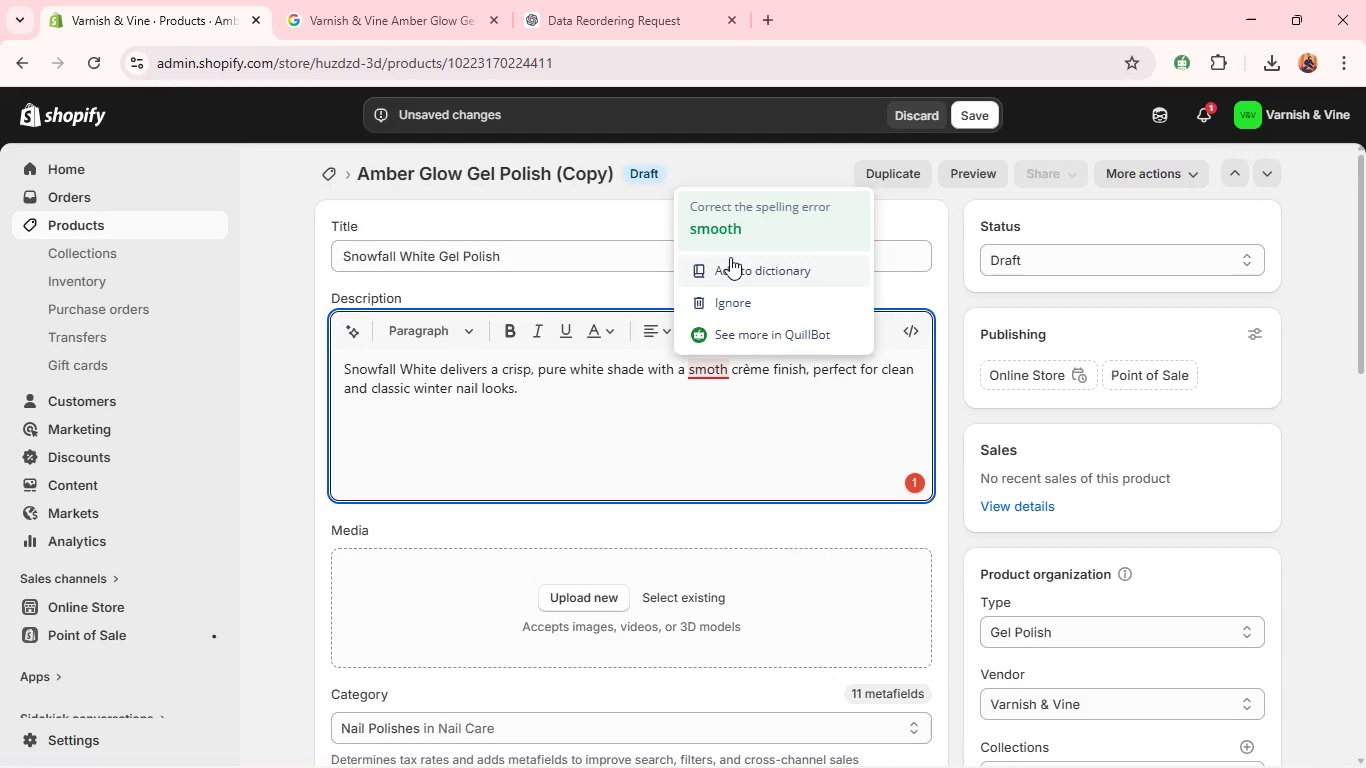 
left_click([724, 236])
 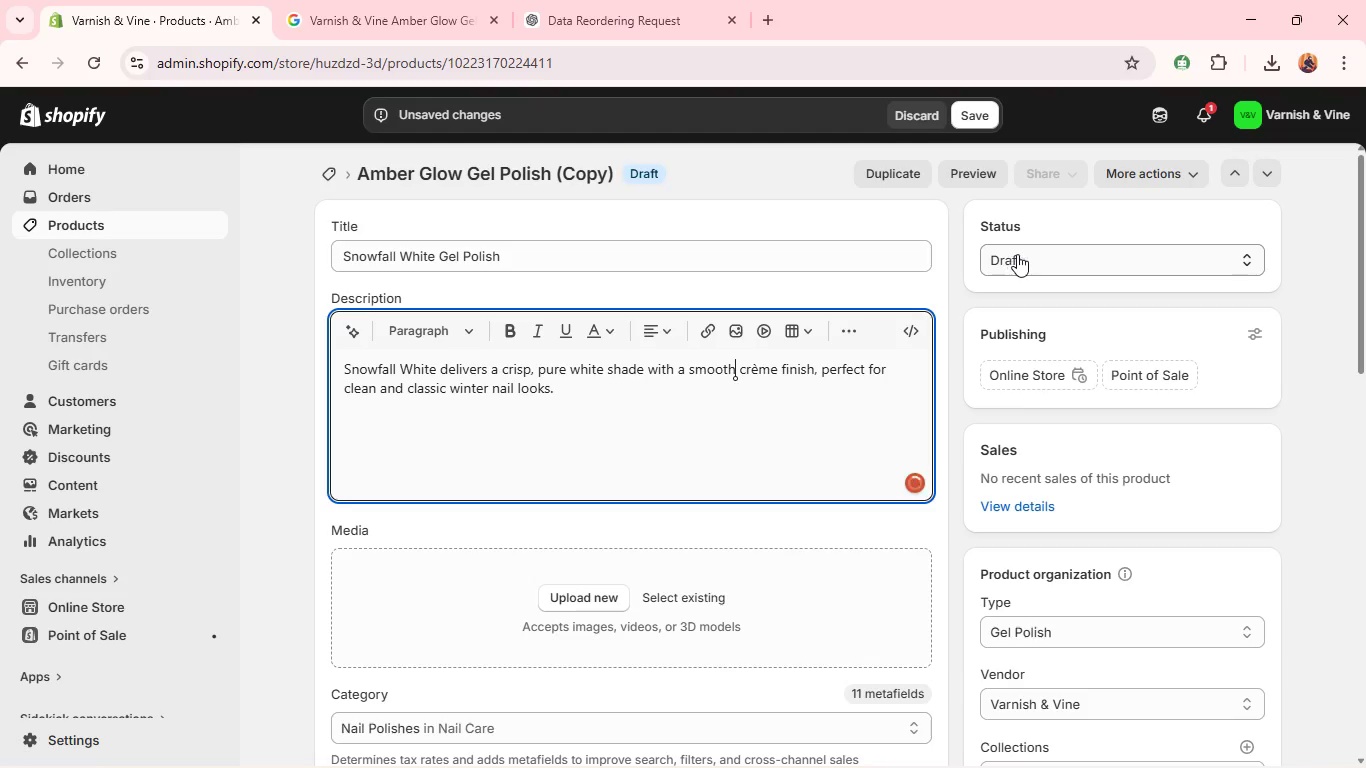 
left_click([1017, 254])
 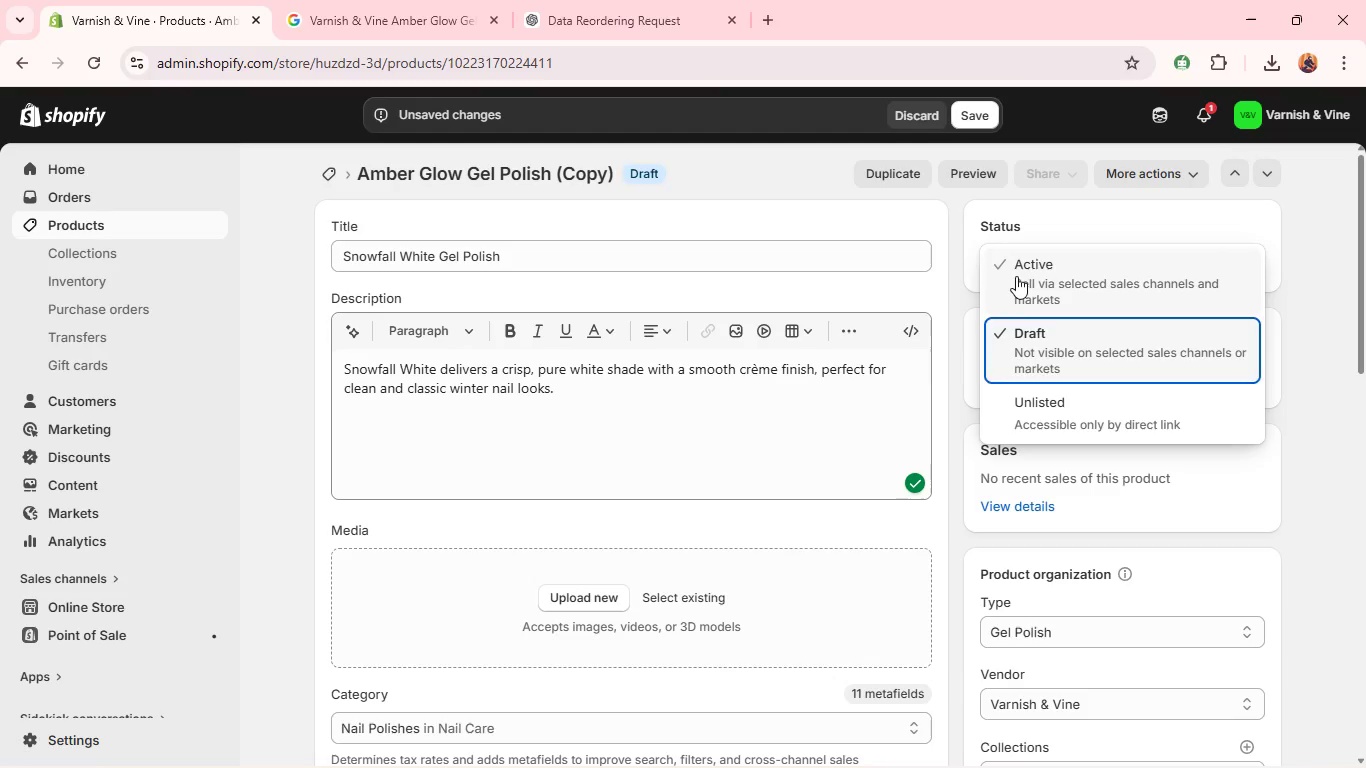 
left_click([1016, 276])
 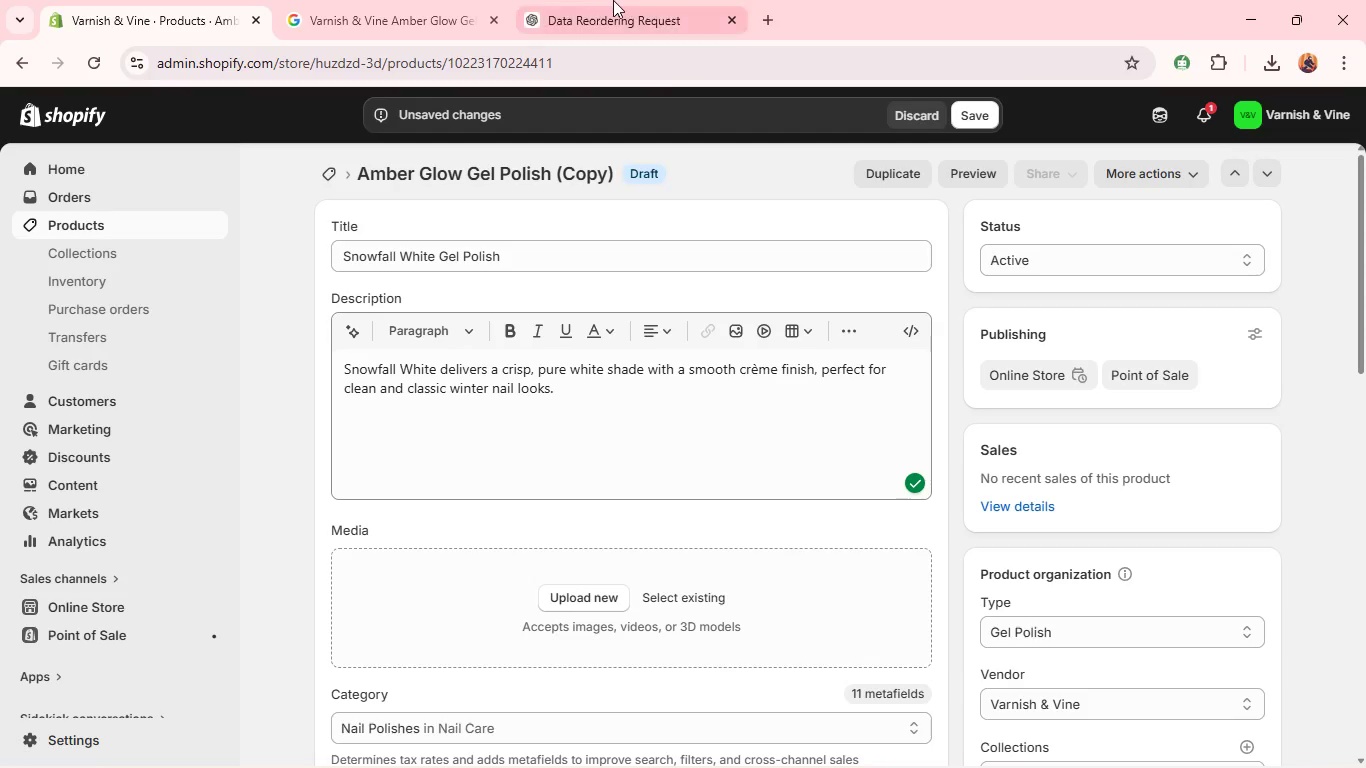 
left_click([613, 0])
 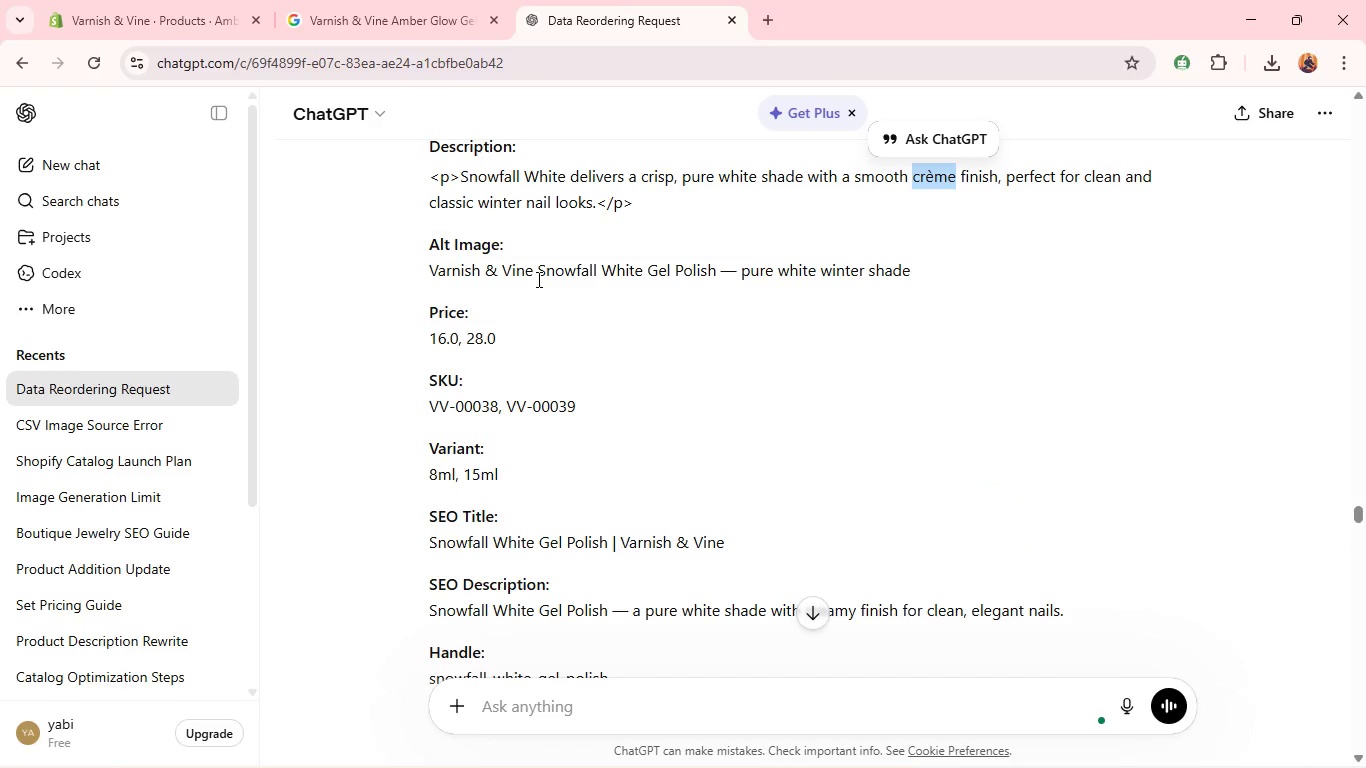 
double_click([537, 279])
 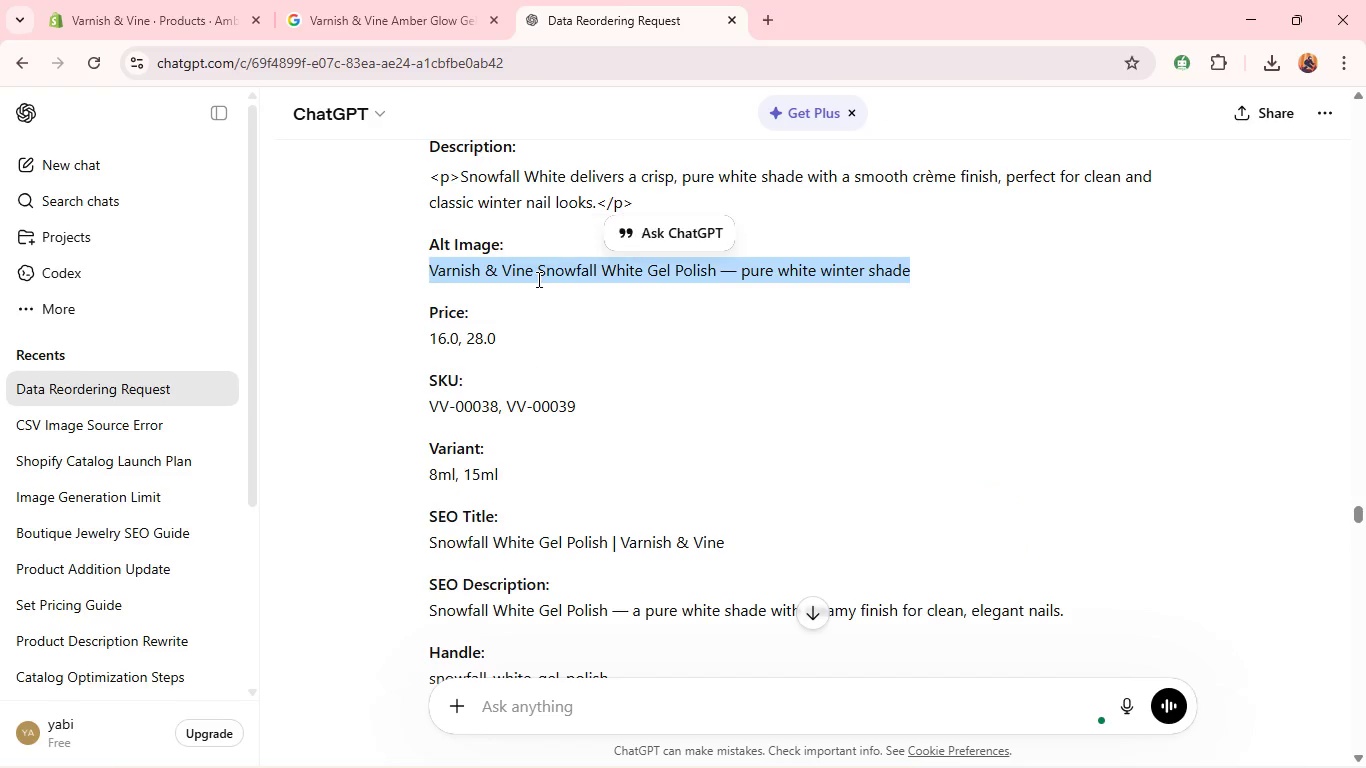 
triple_click([537, 279])
 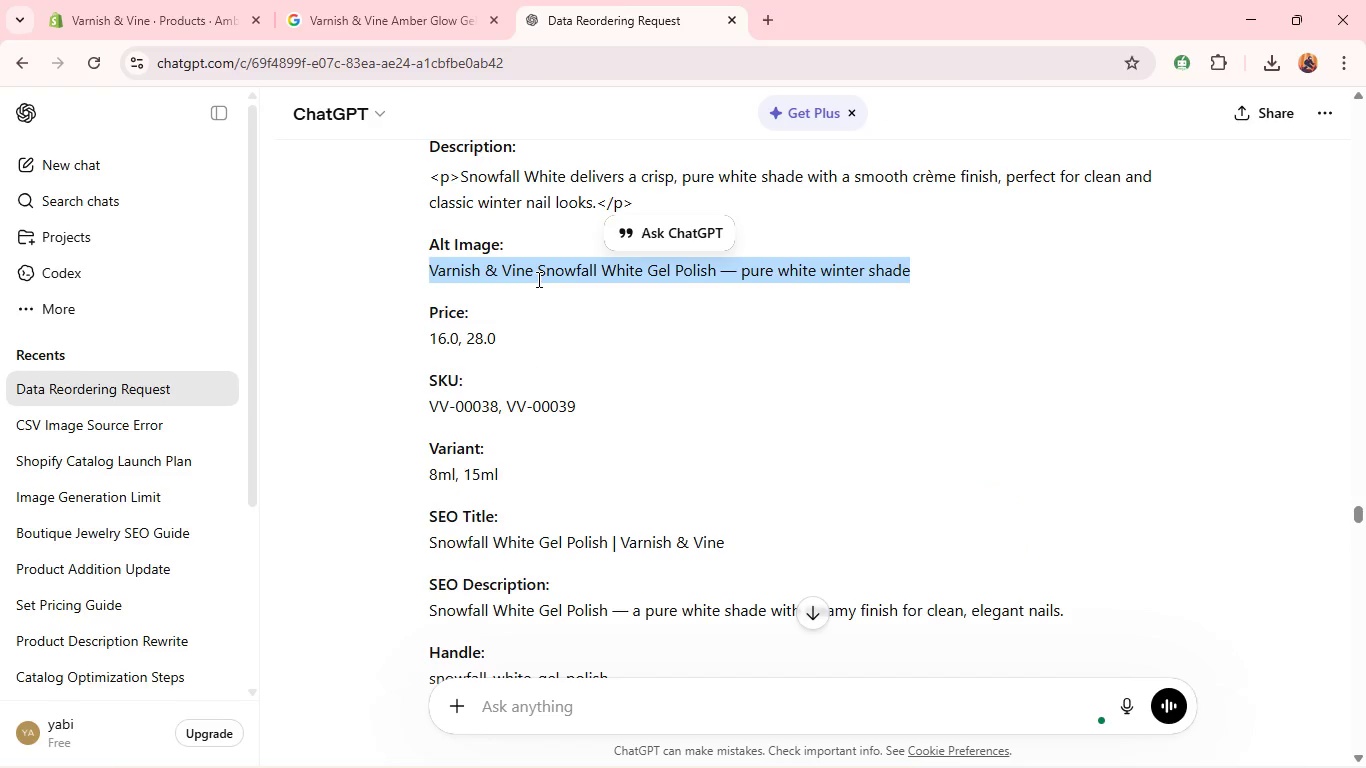 
triple_click([537, 279])
 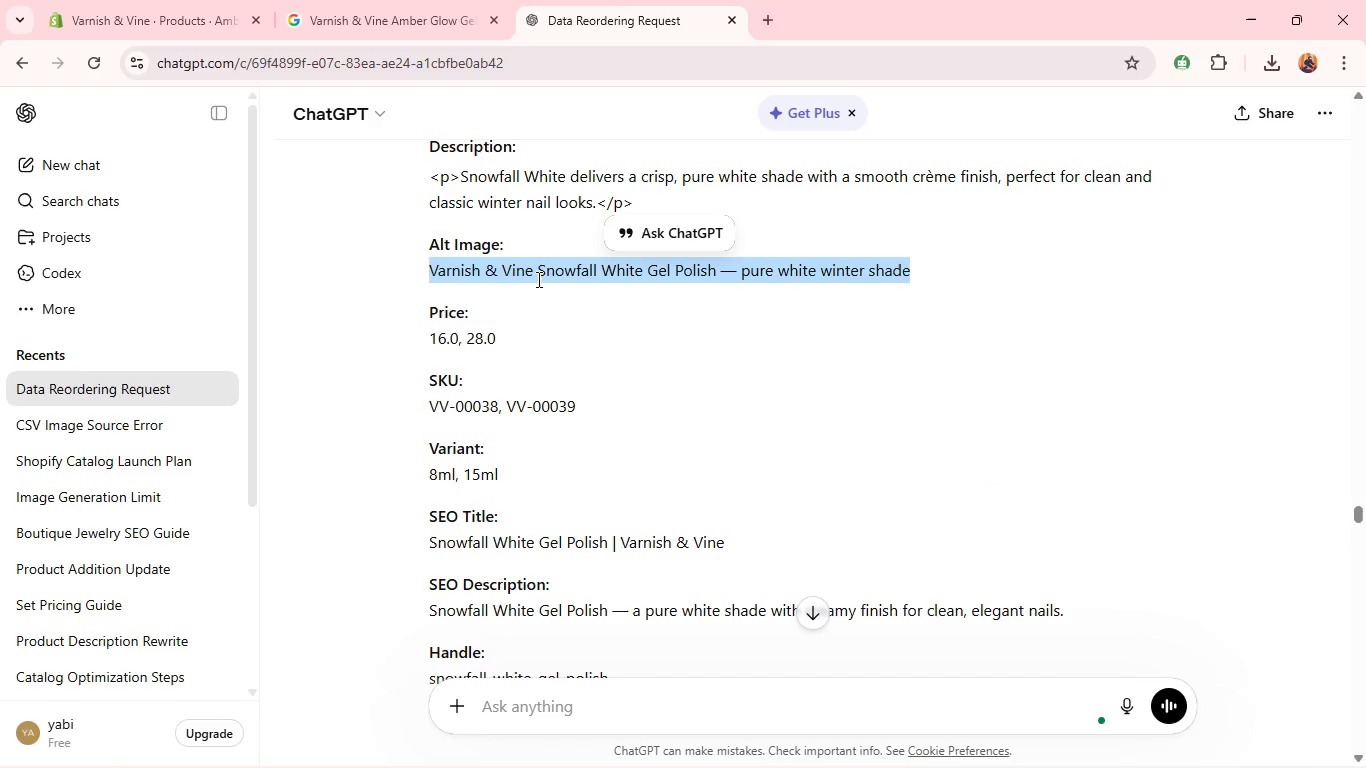 
key(Control+C)
 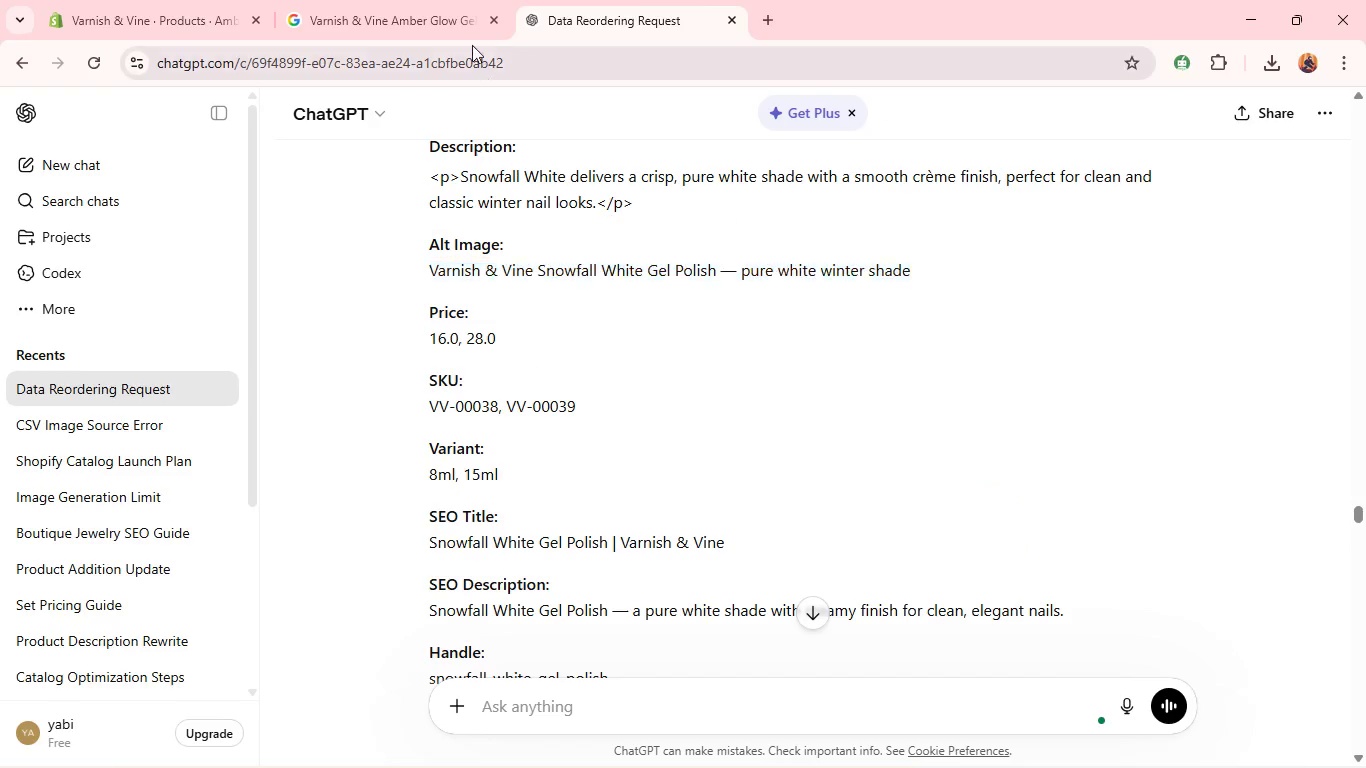 
left_click([537, 279])
 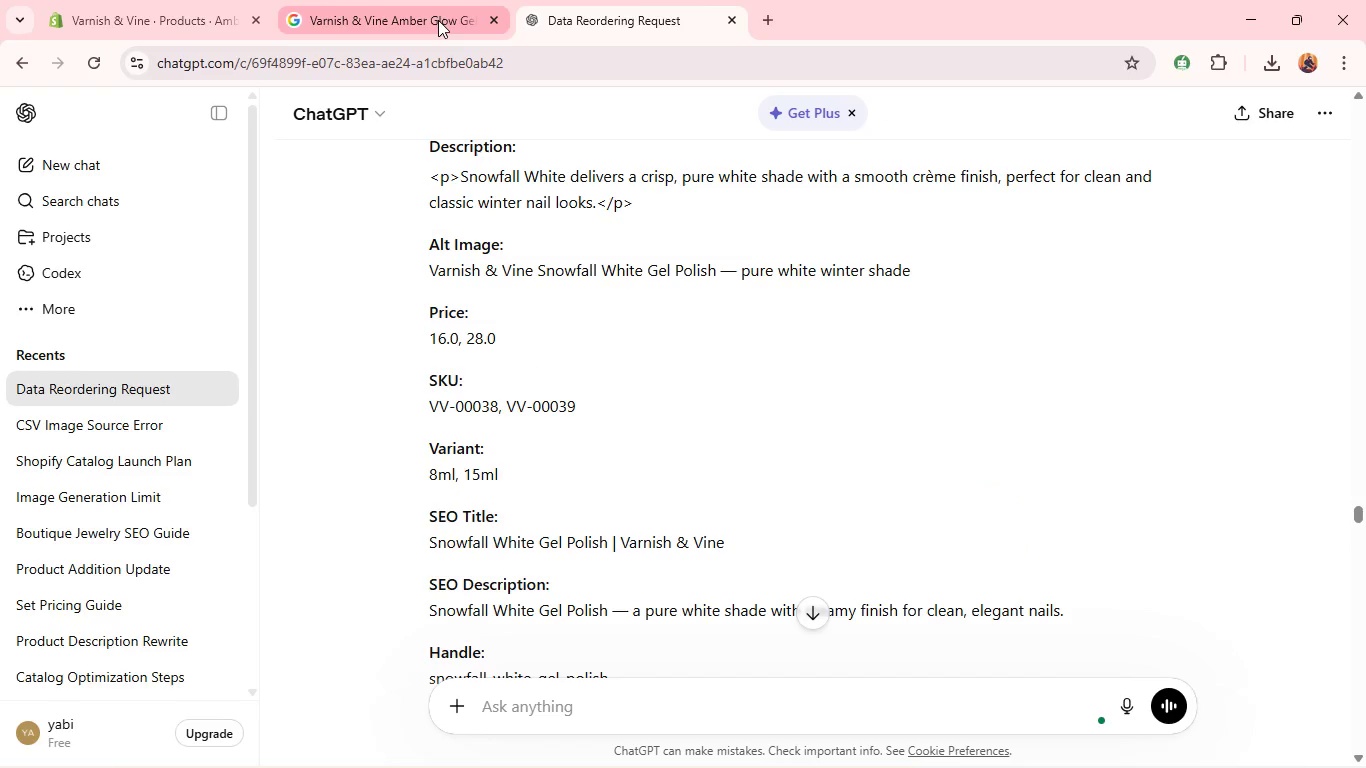 
left_click([438, 20])
 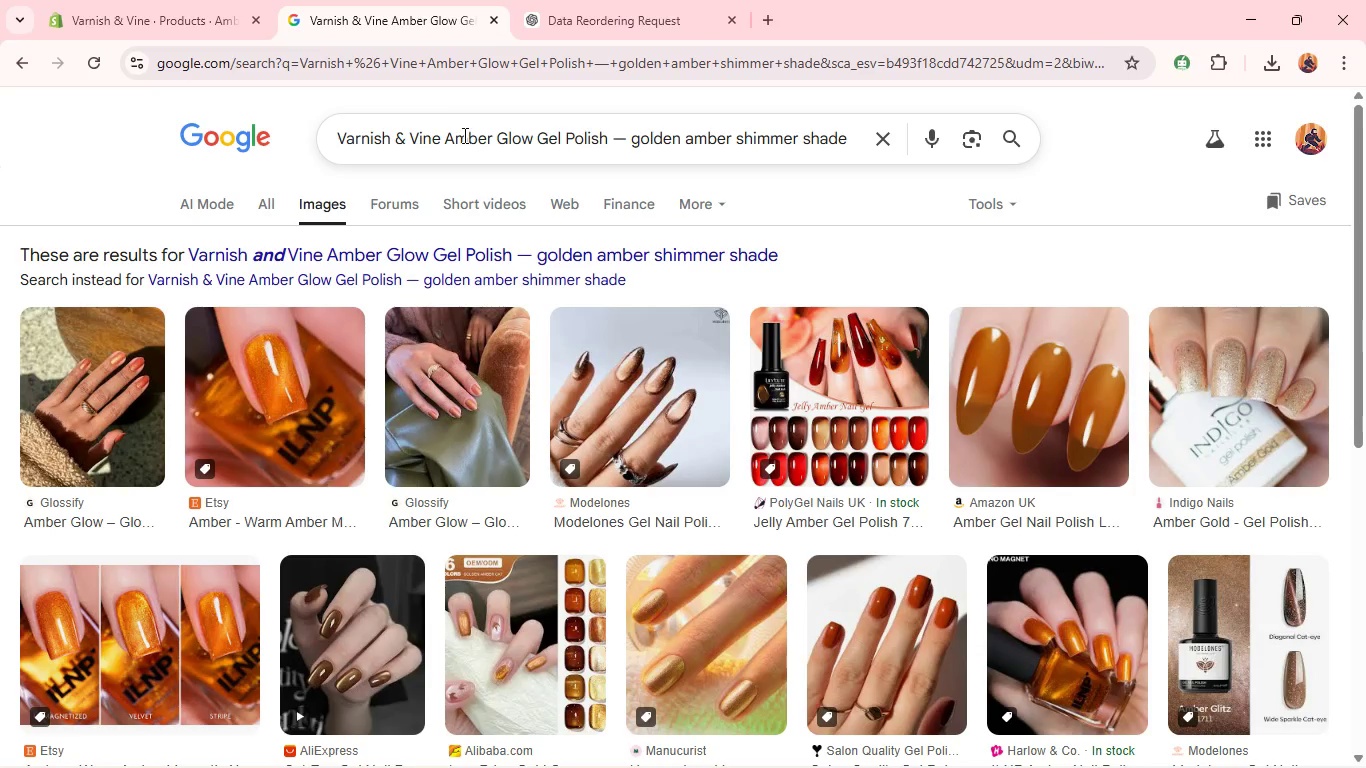 
left_click([463, 135])
 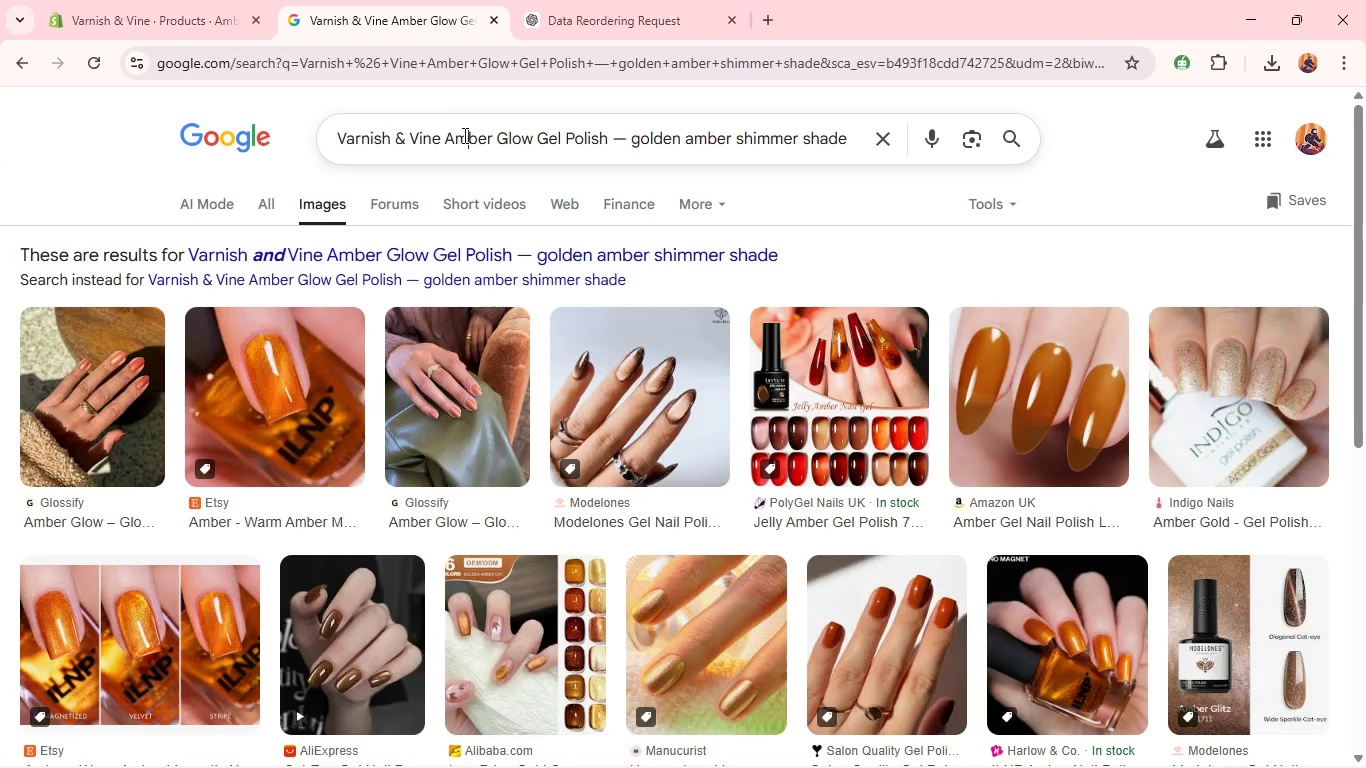 
key(Control+A)
 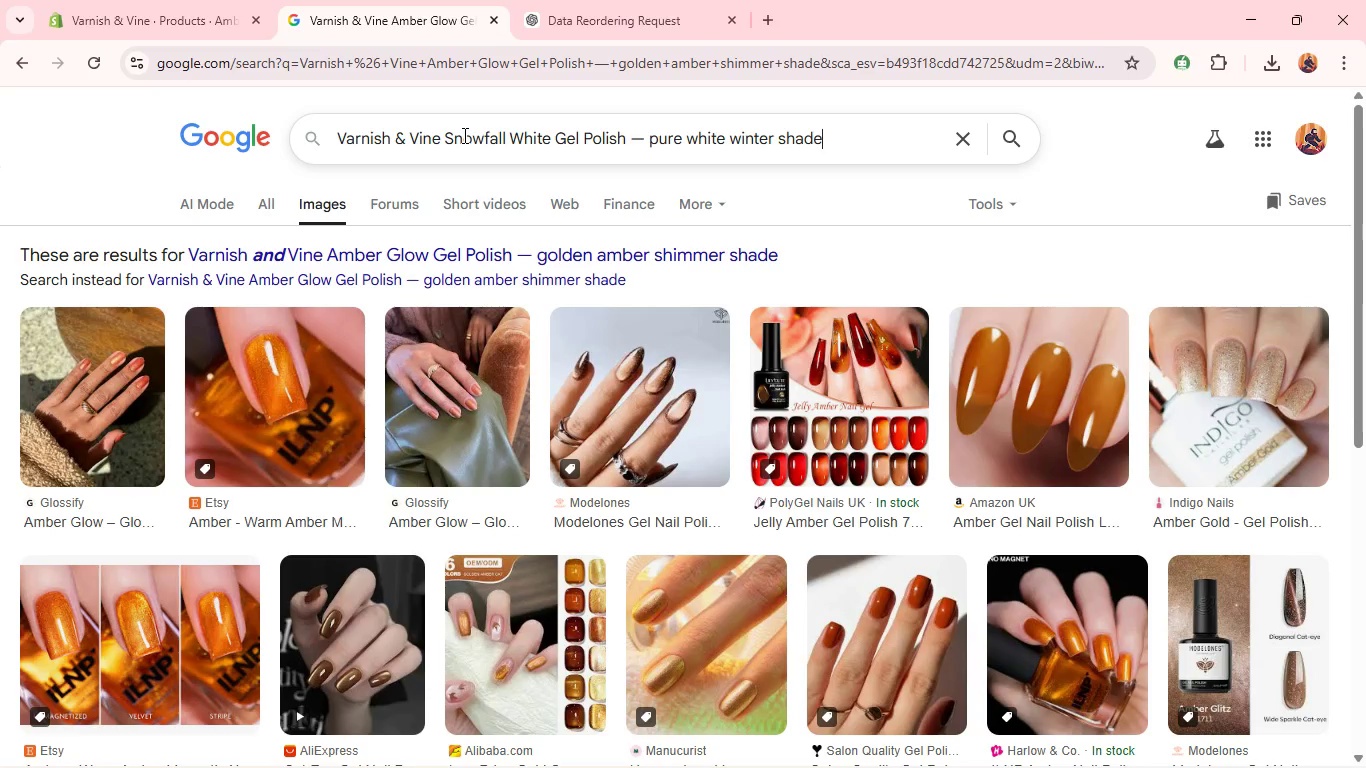 
key(Control+V)
 